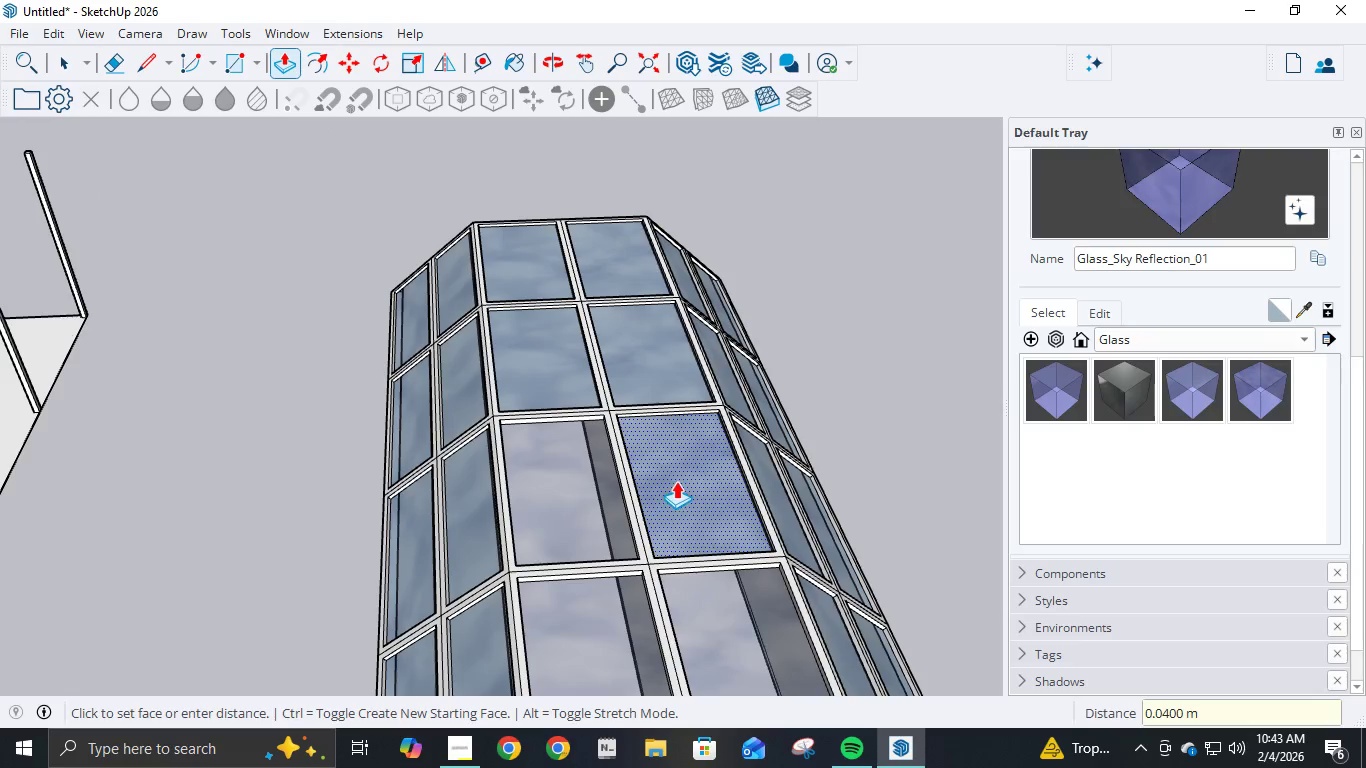 
double_click([683, 479])
 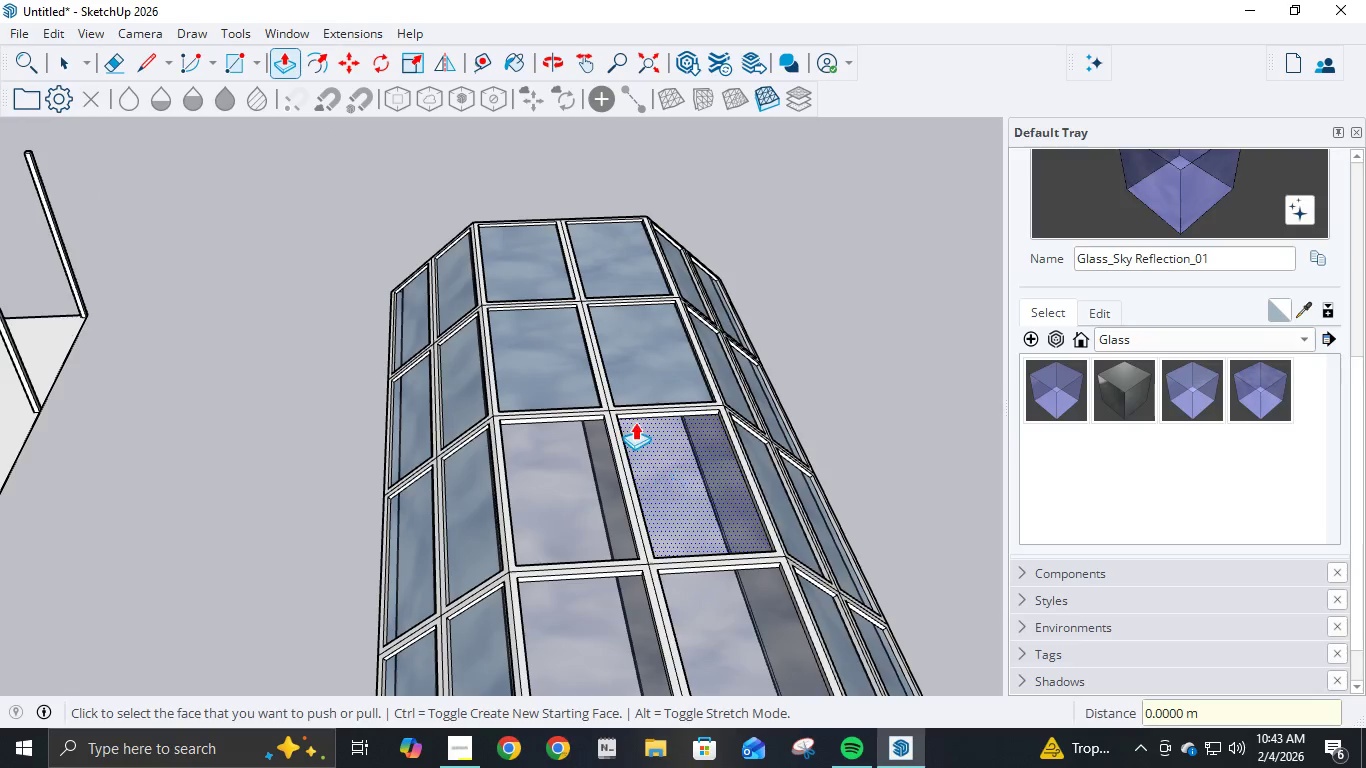 
double_click([648, 359])
 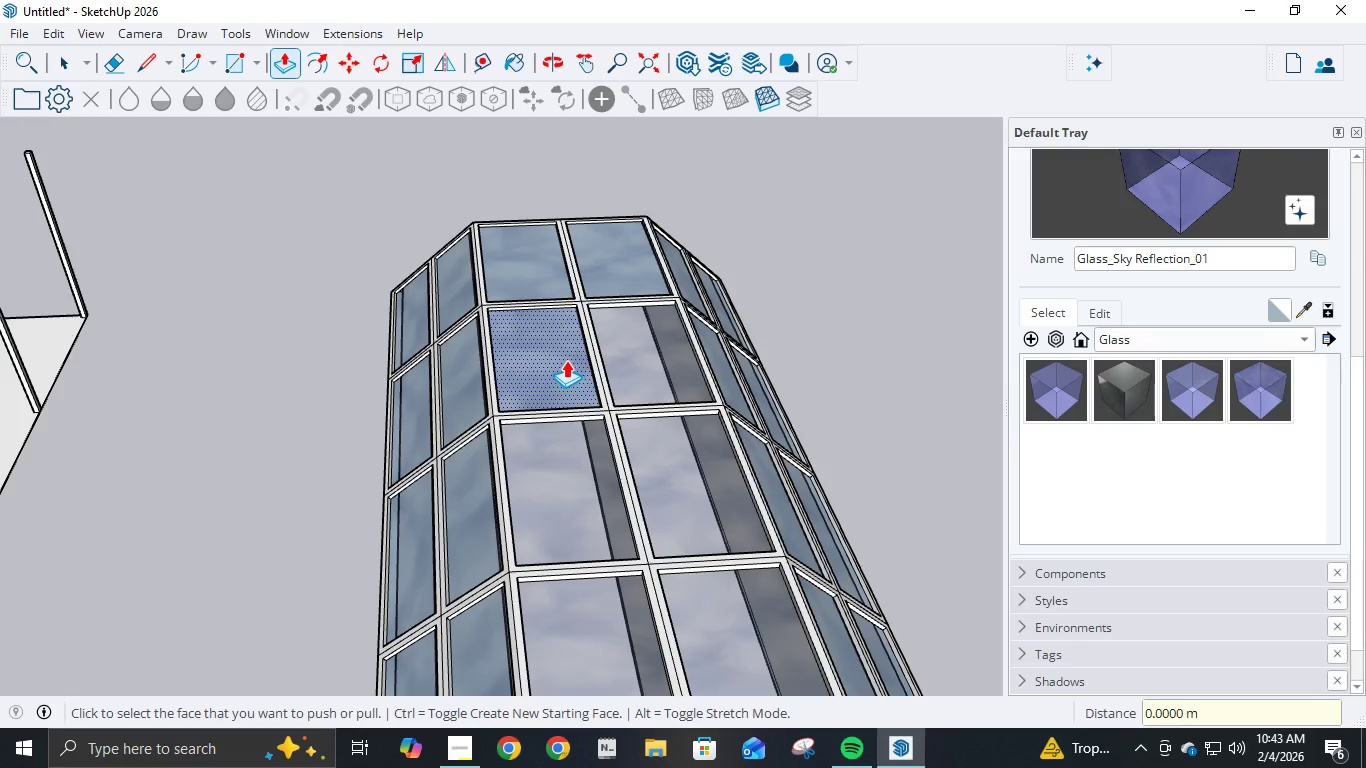 
double_click([566, 360])
 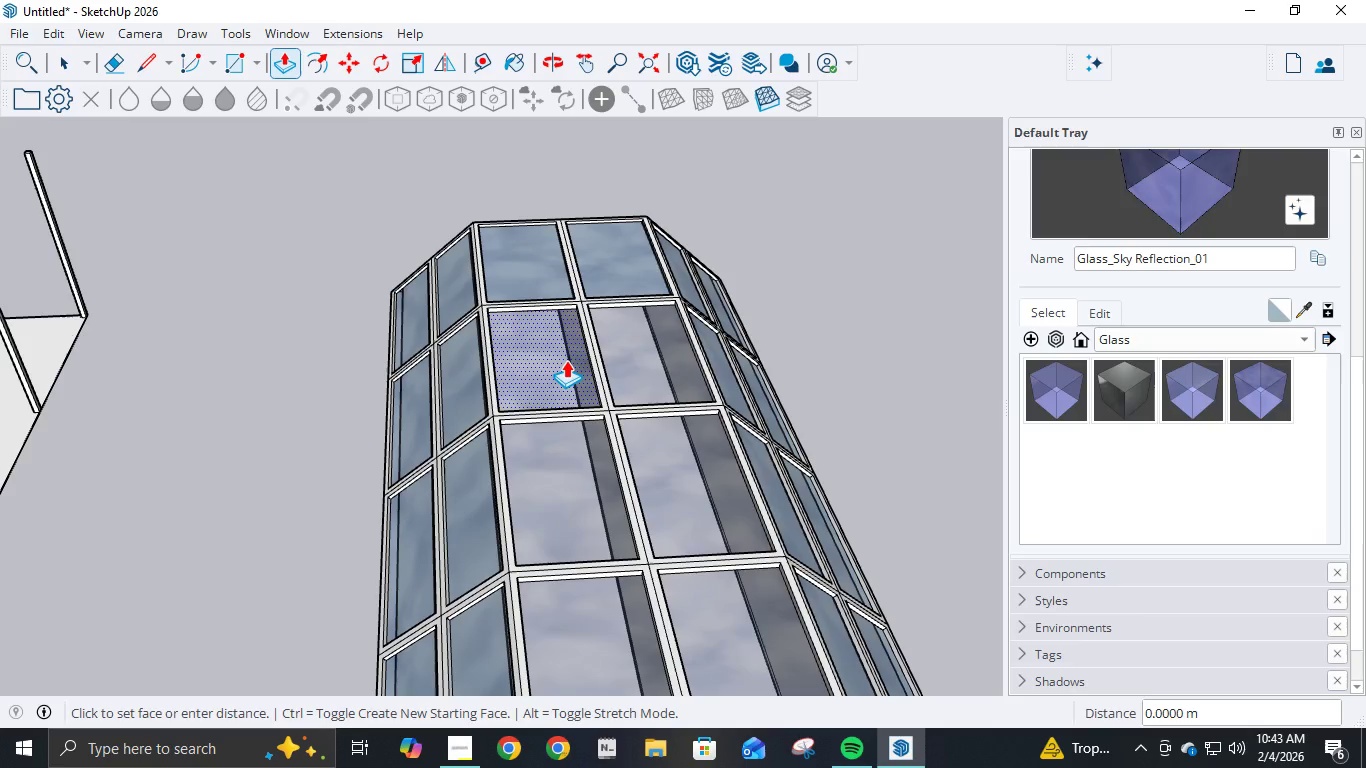 
triple_click([566, 360])
 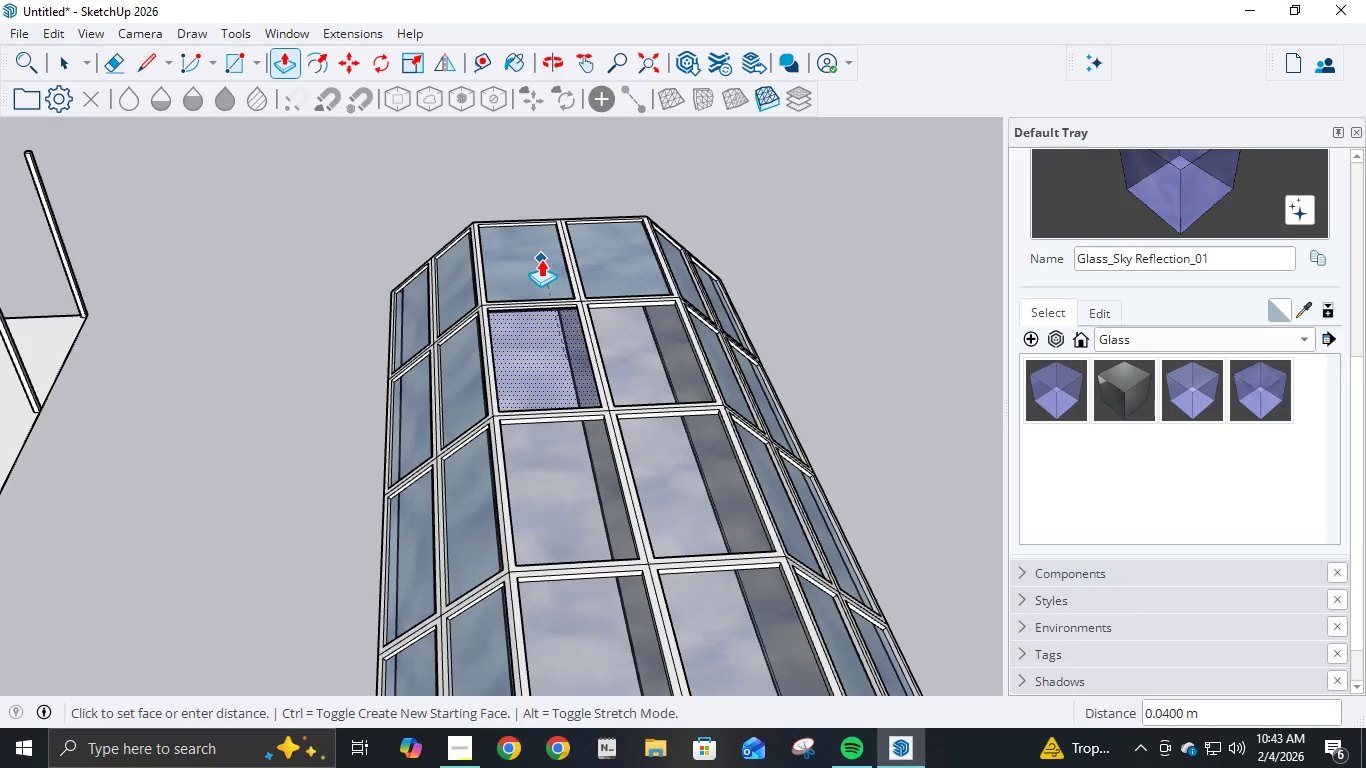 
double_click([541, 259])
 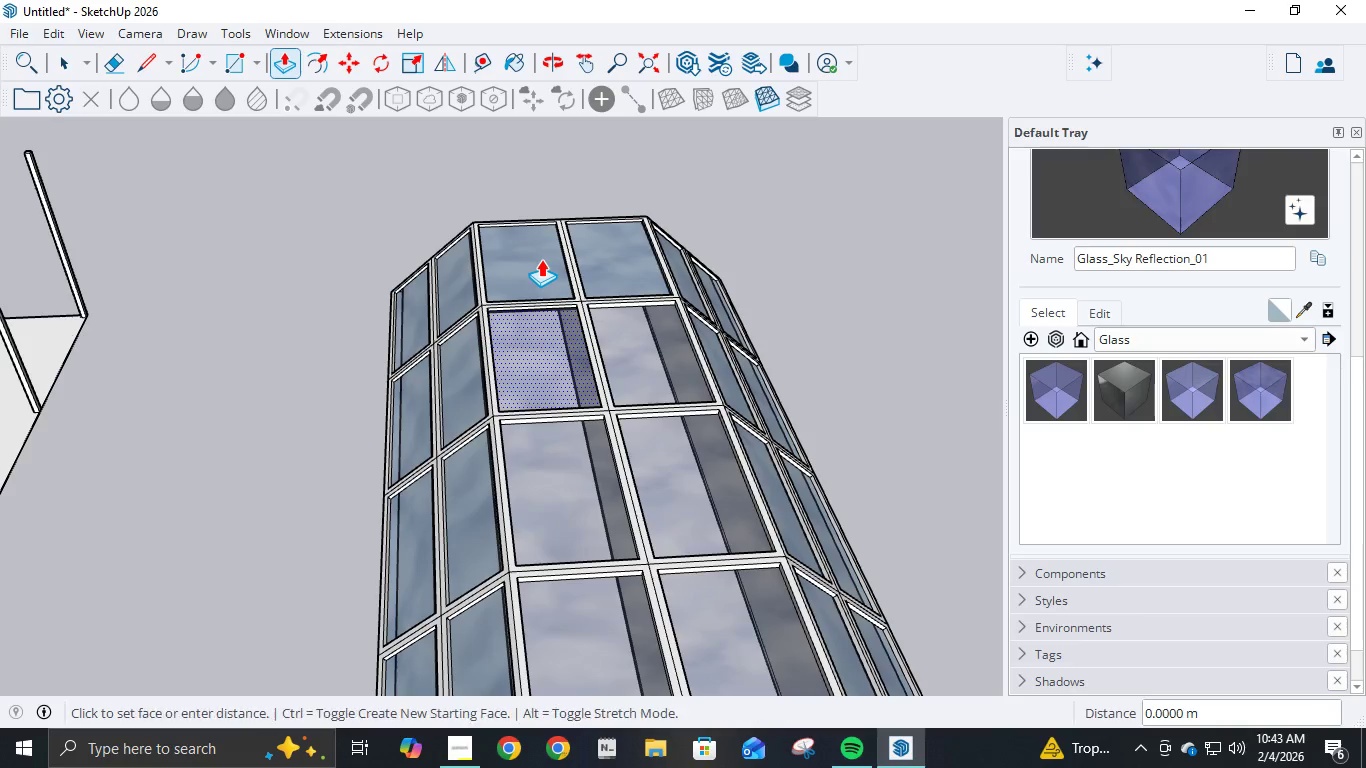 
triple_click([541, 259])
 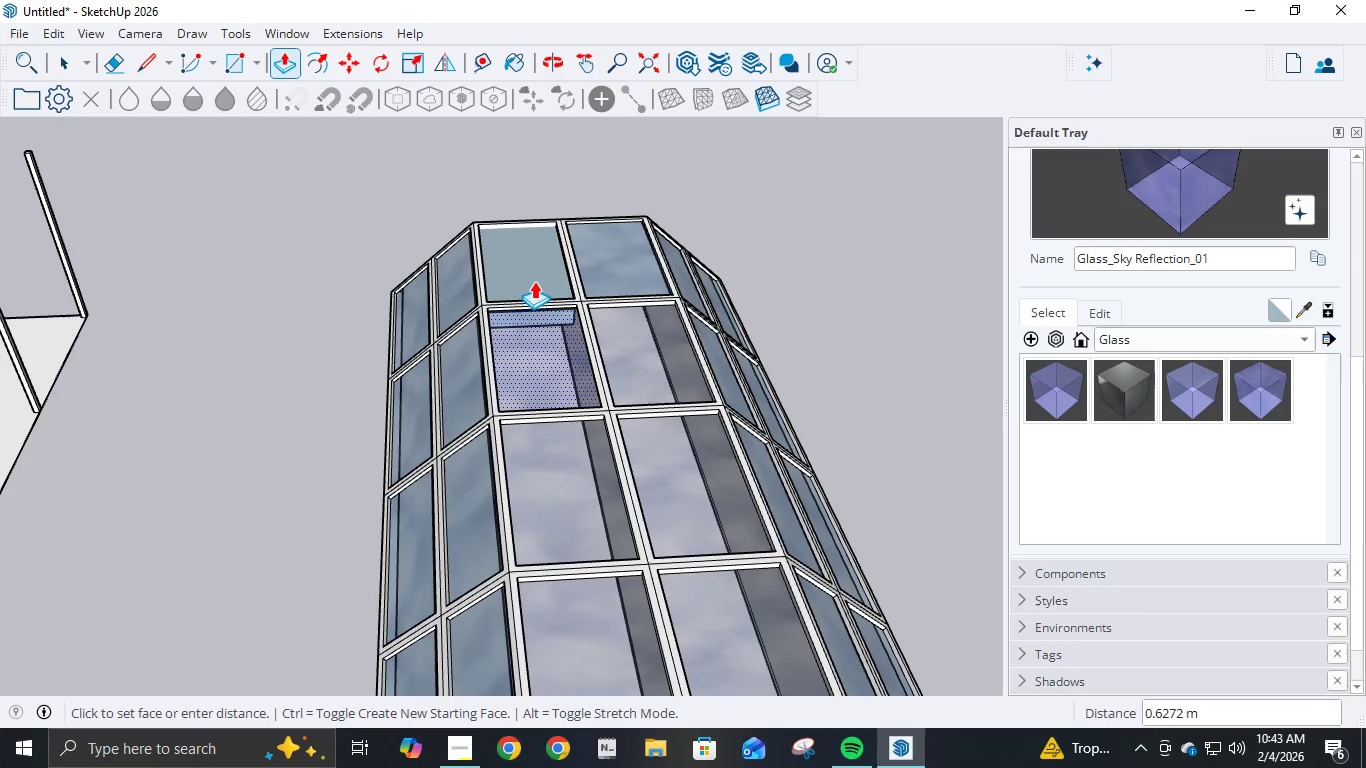 
key(NumpadDecimal)
 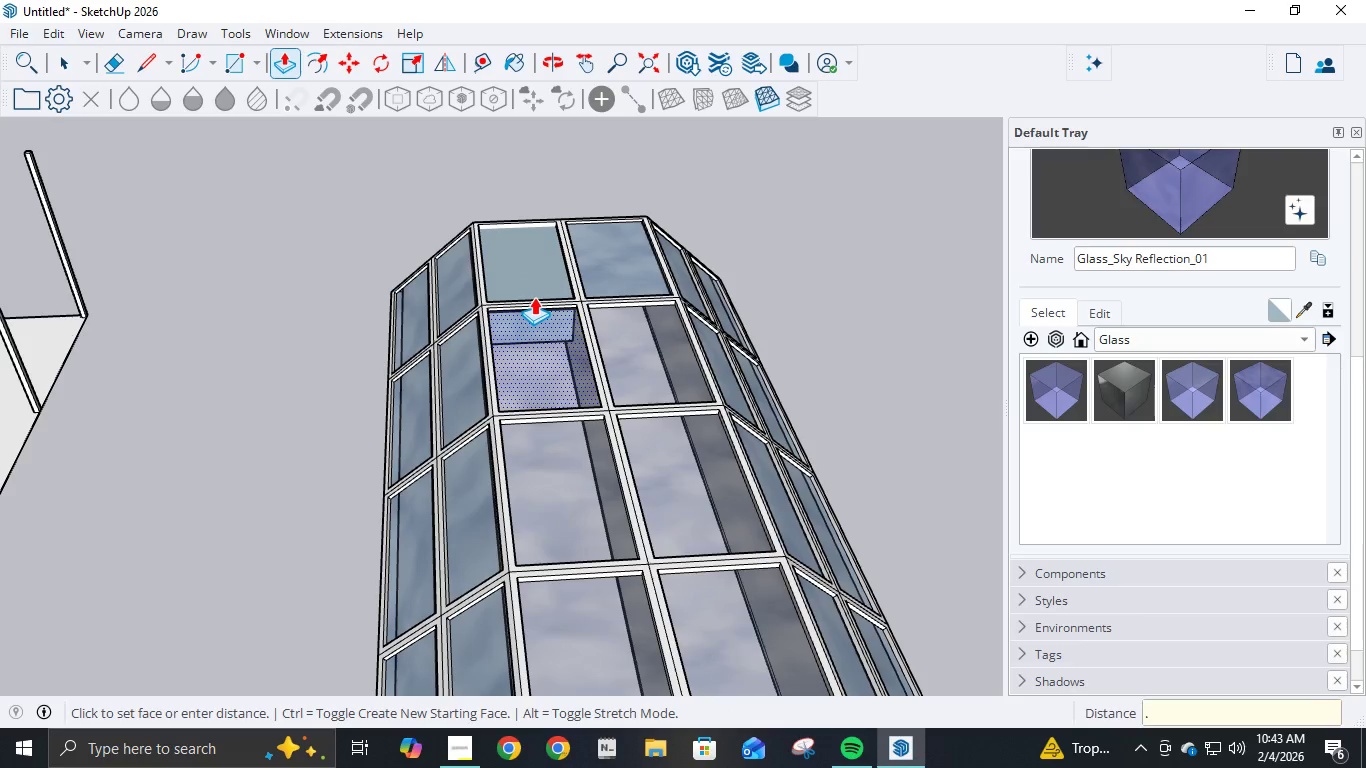 
key(Numpad0)
 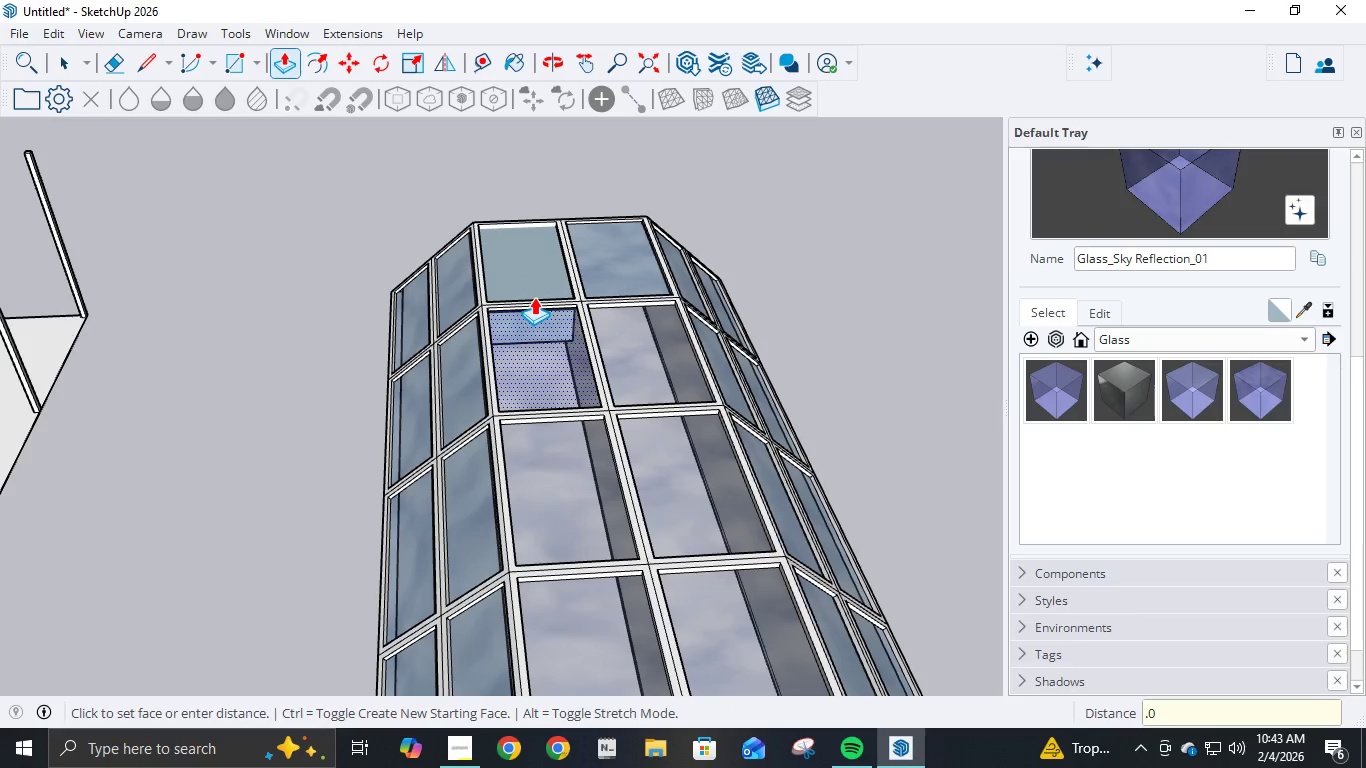 
key(Numpad4)
 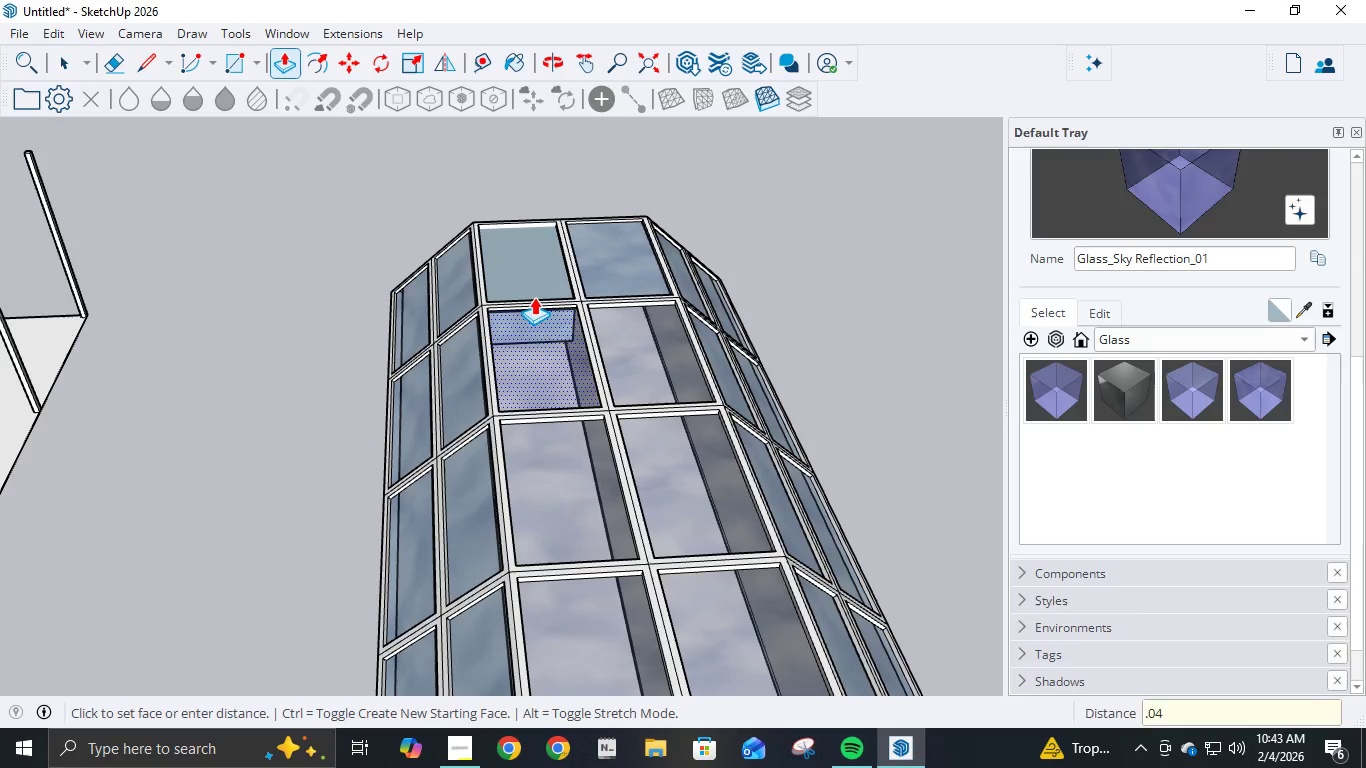 
key(NumpadEnter)
 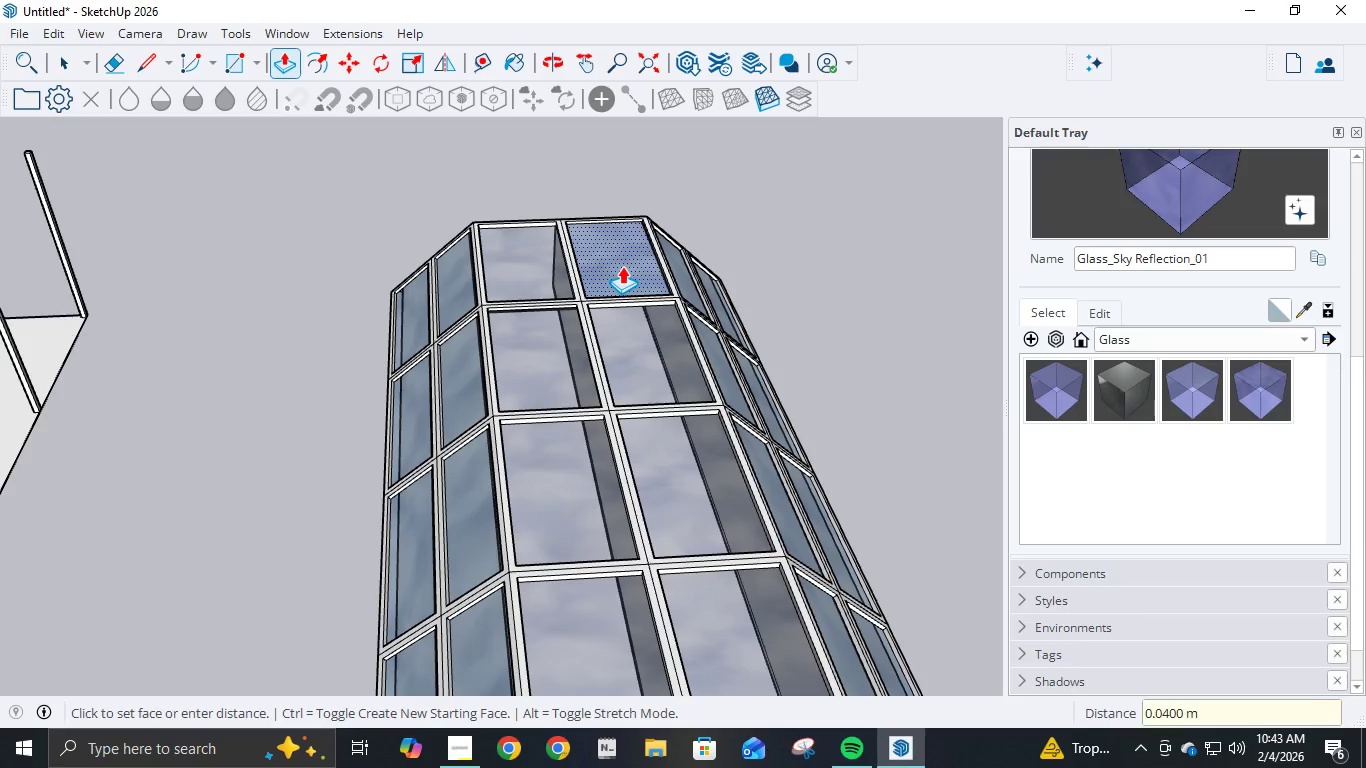 
double_click([622, 266])
 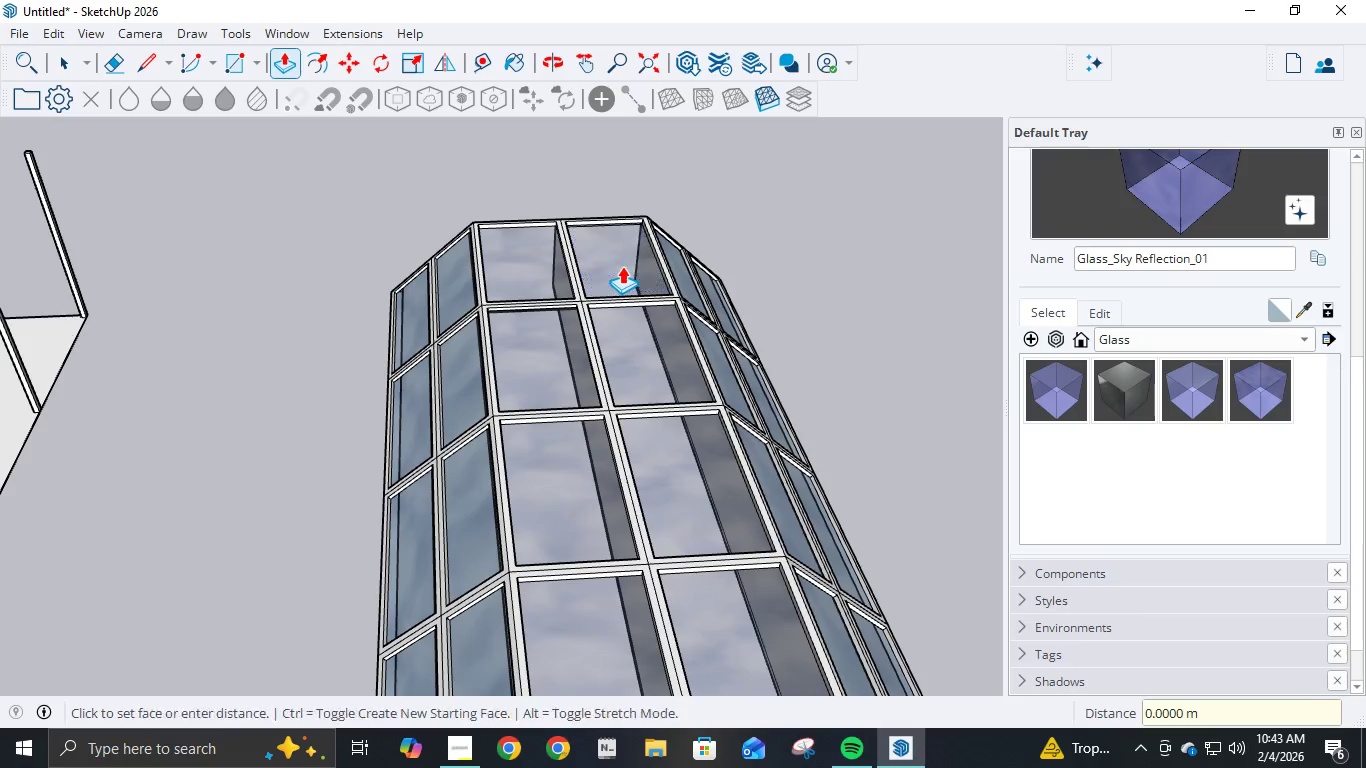 
triple_click([622, 266])
 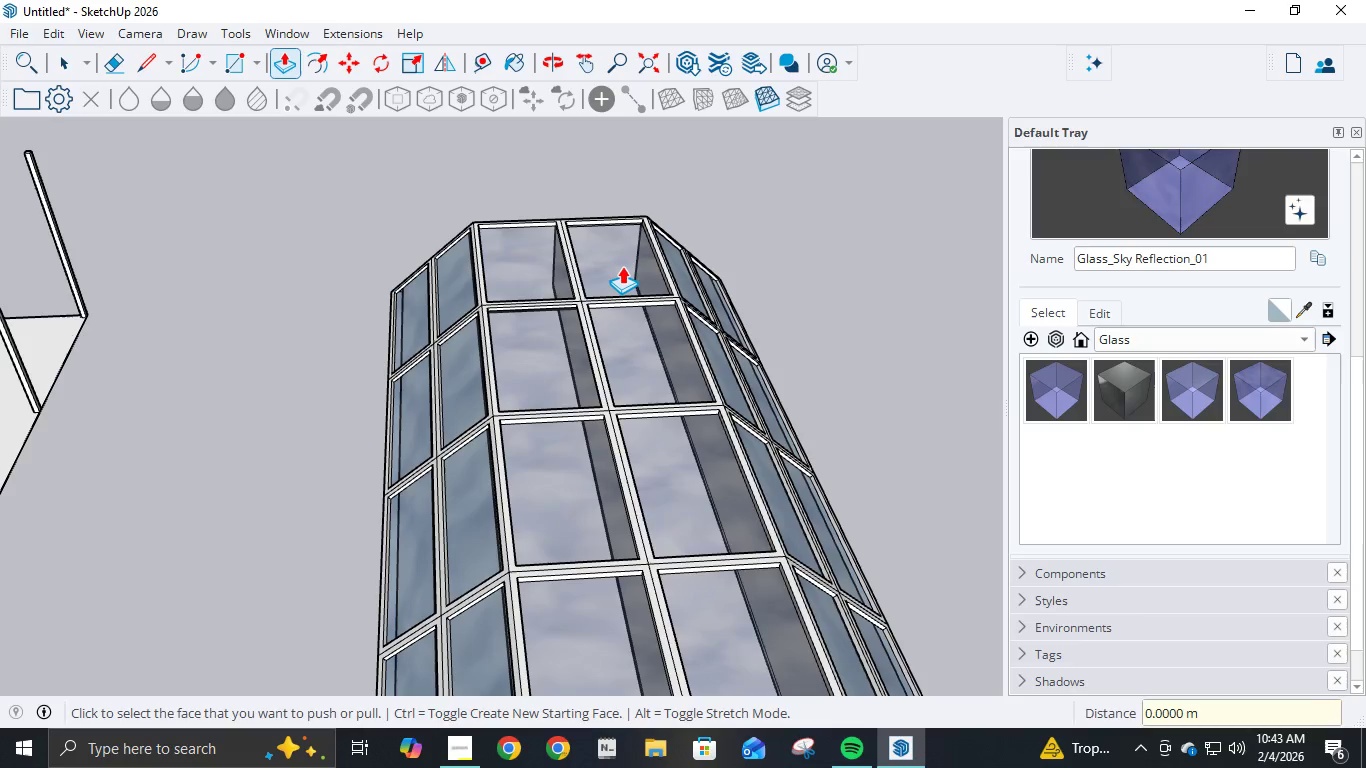 
triple_click([622, 266])
 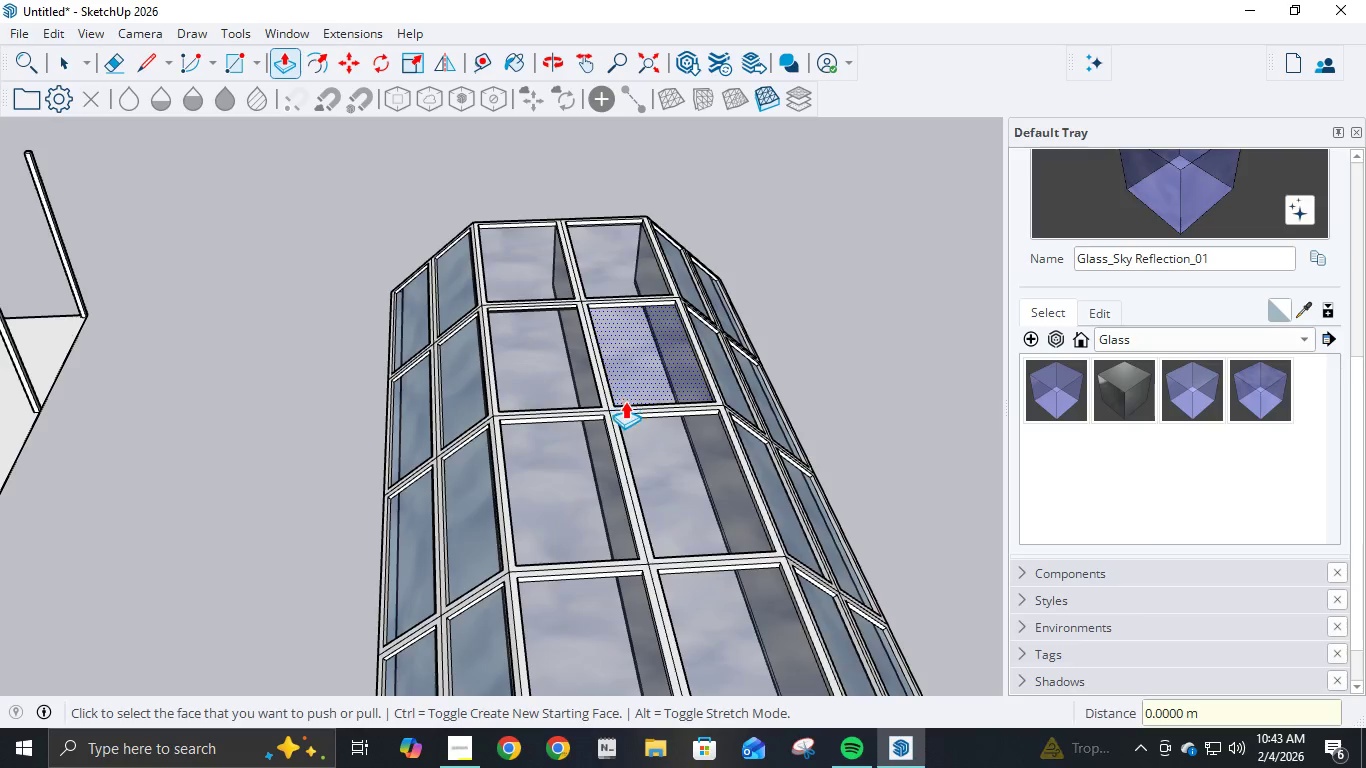 
scroll: coordinate [766, 378], scroll_direction: down, amount: 9.0
 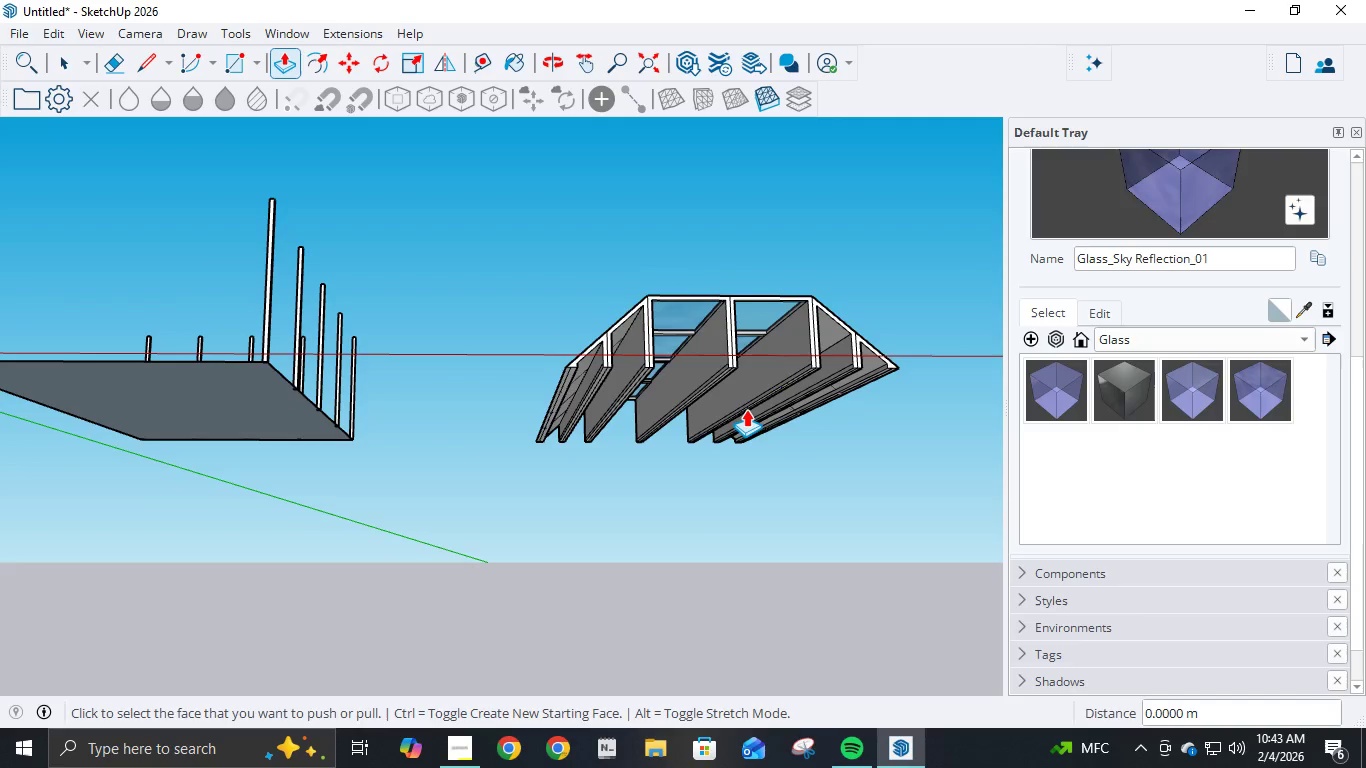 
wait(6.82)
 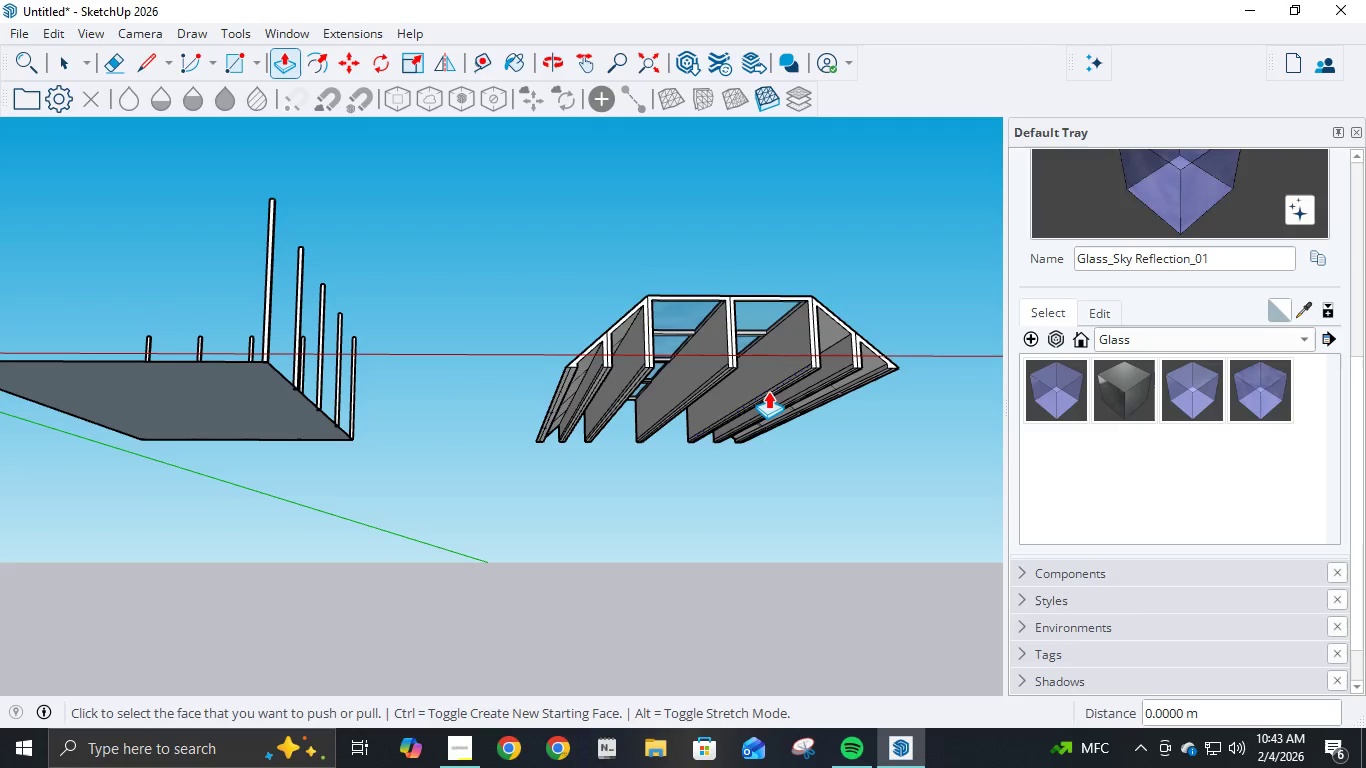 
scroll: coordinate [730, 411], scroll_direction: down, amount: 5.0
 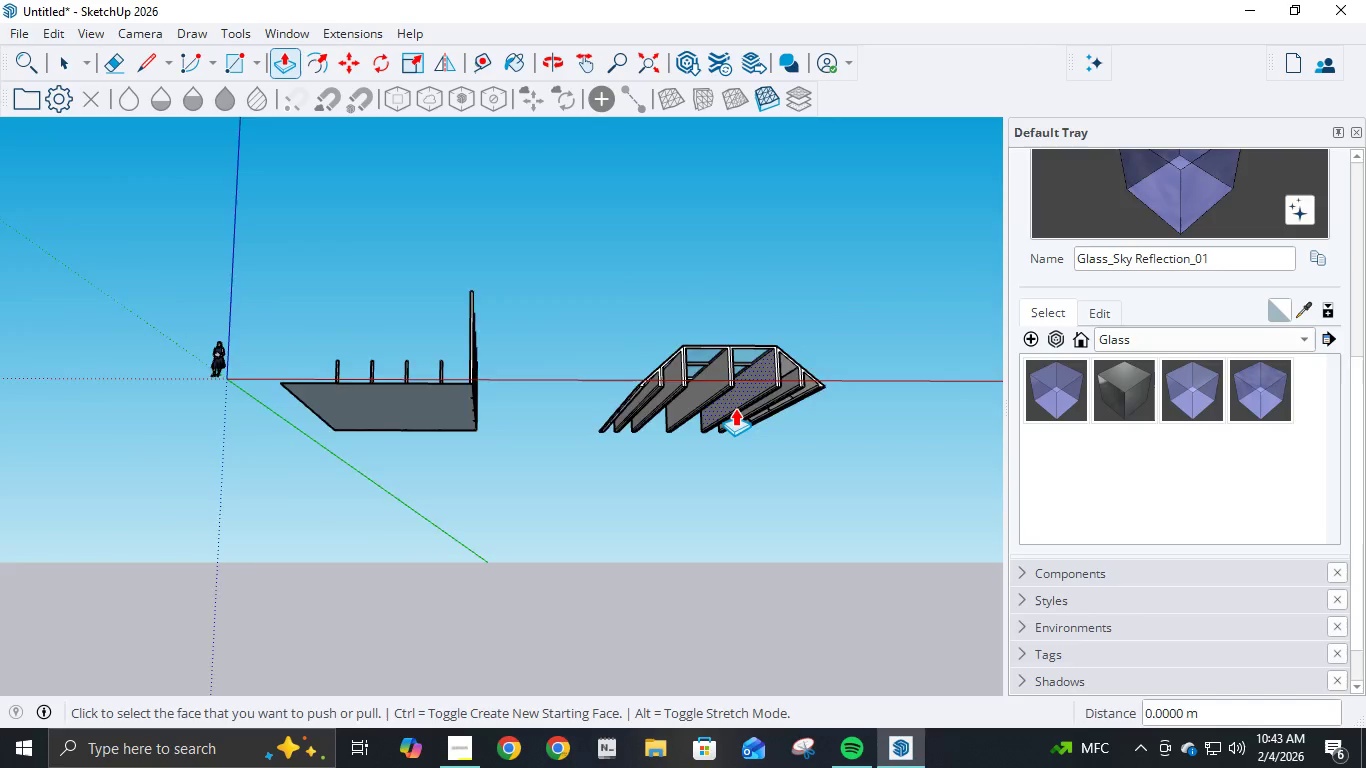 
scroll: coordinate [741, 402], scroll_direction: up, amount: 7.0
 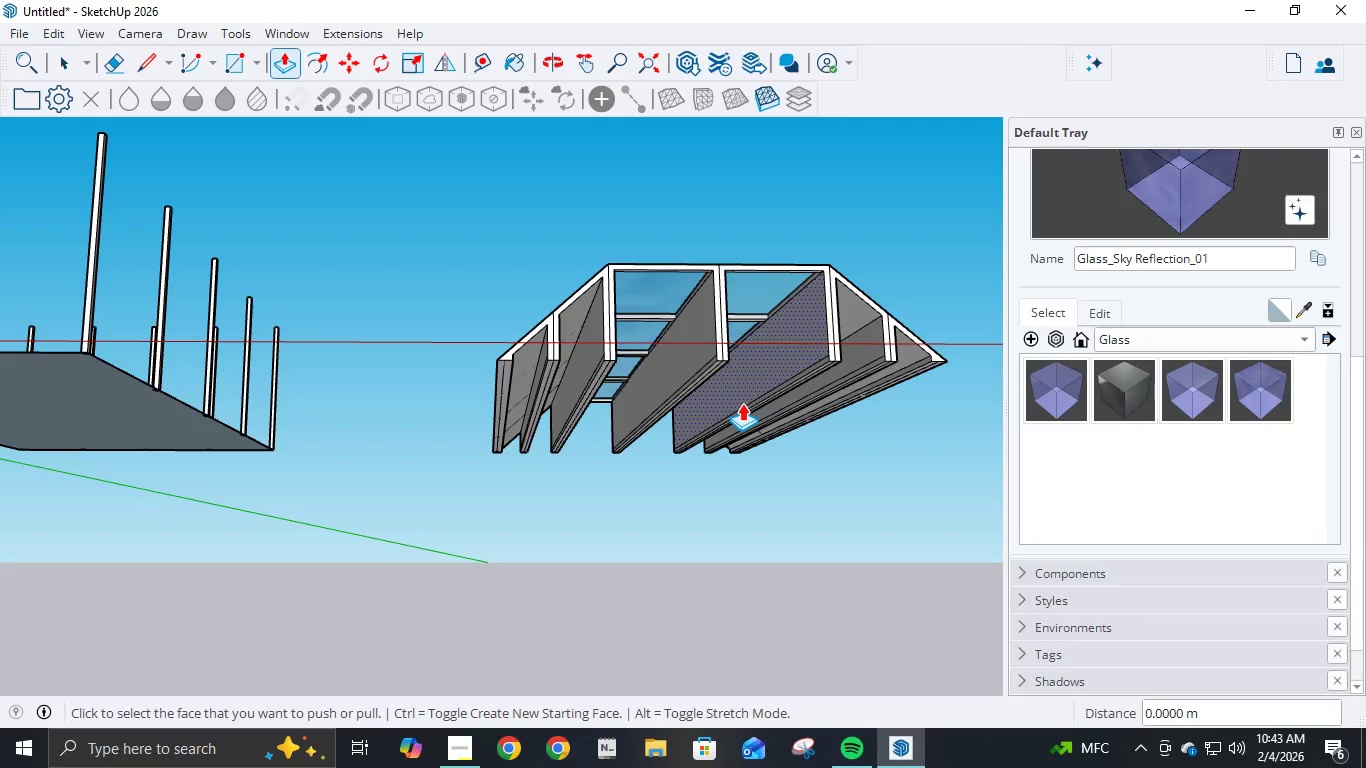 
scroll: coordinate [741, 404], scroll_direction: down, amount: 13.0
 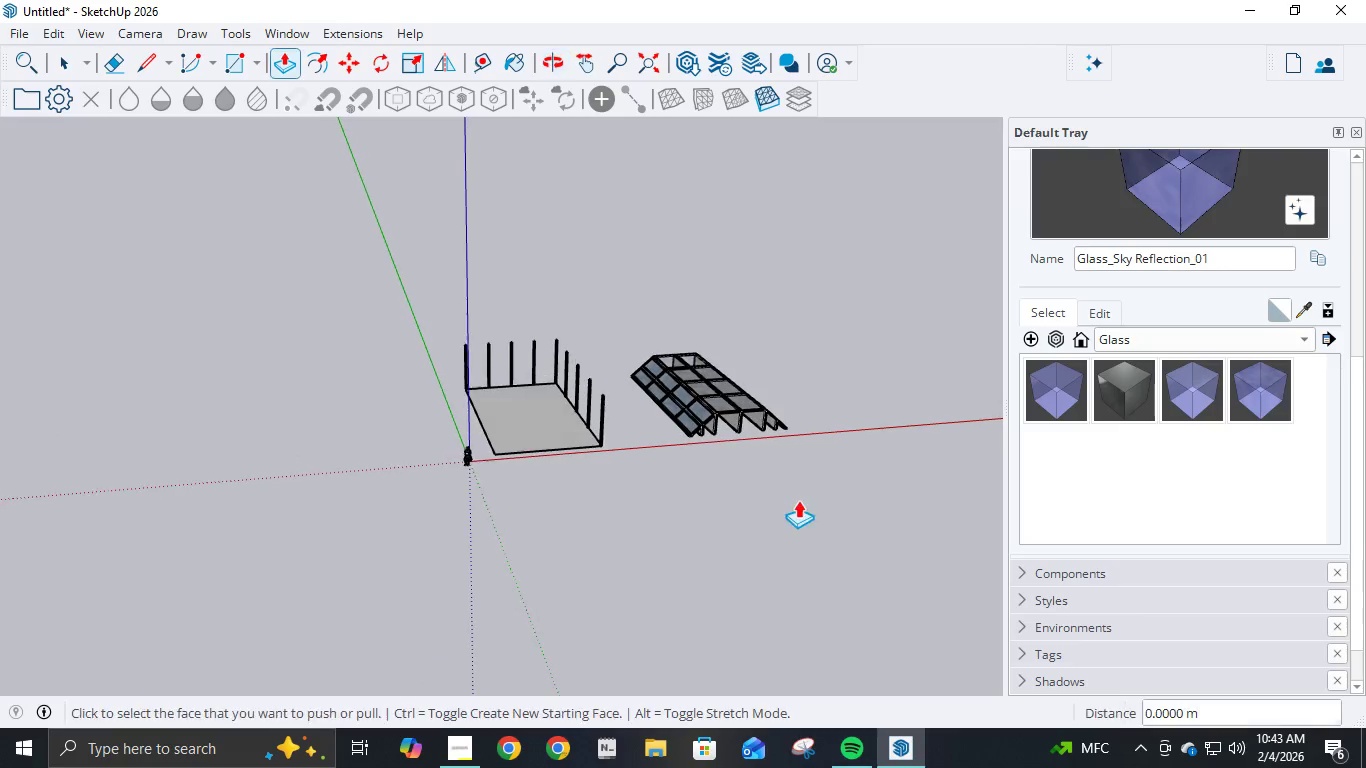 
scroll: coordinate [802, 466], scroll_direction: up, amount: 12.0
 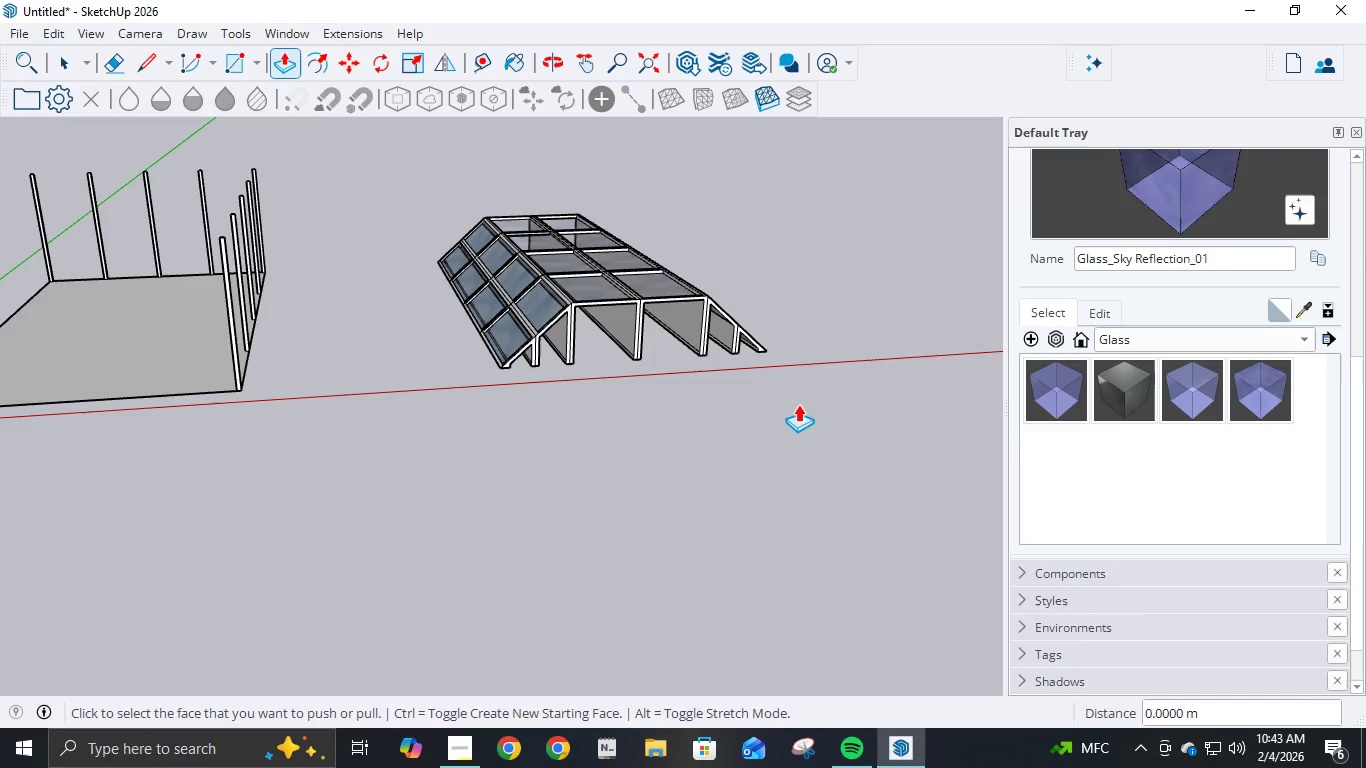 
scroll: coordinate [798, 404], scroll_direction: down, amount: 3.0
 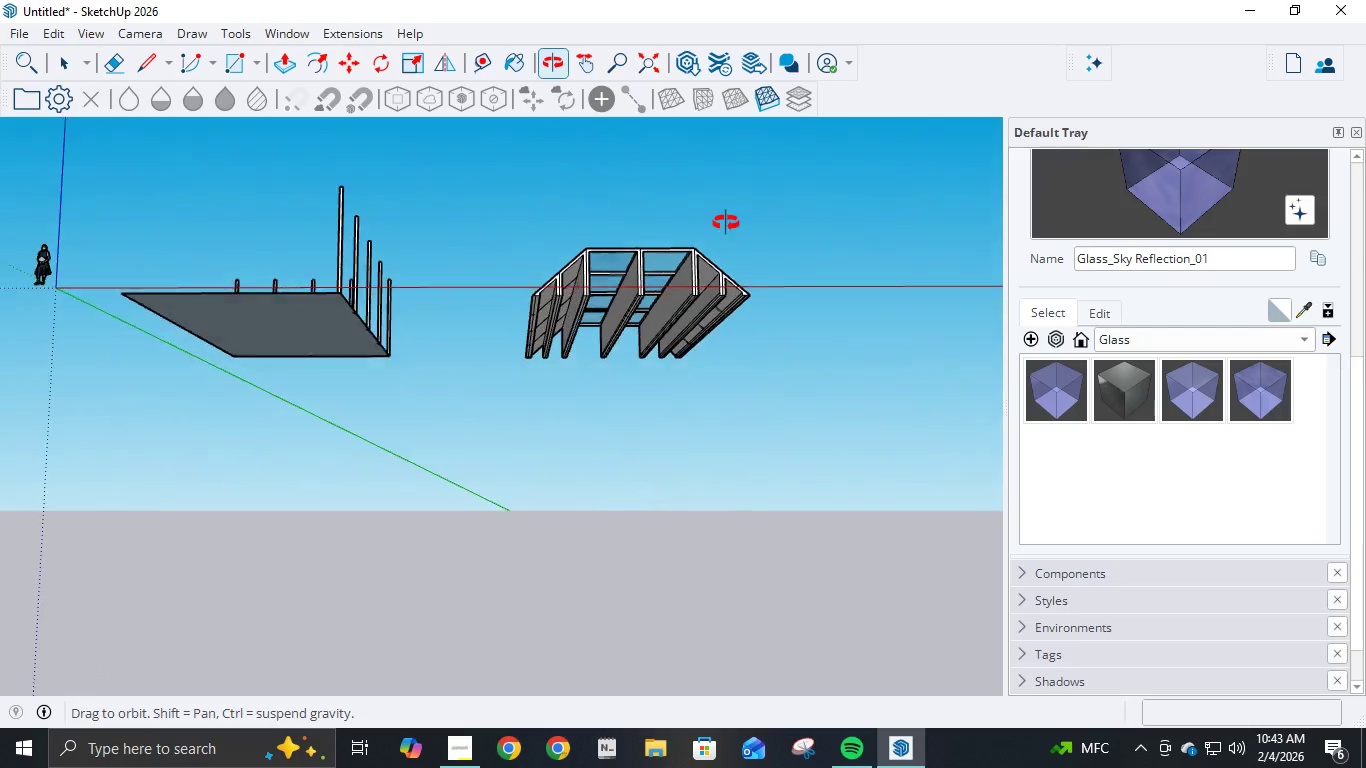 
scroll: coordinate [539, 350], scroll_direction: up, amount: 17.0
 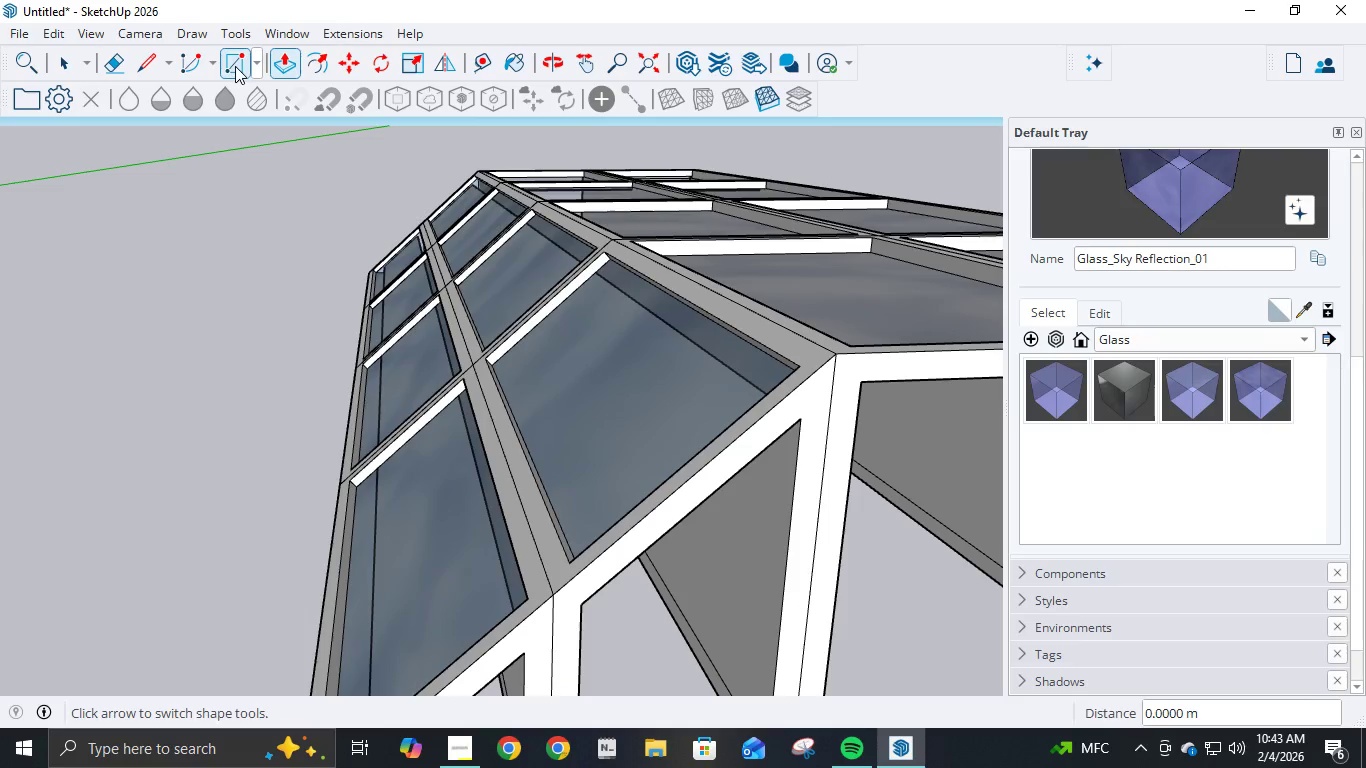 
left_click([140, 70])
 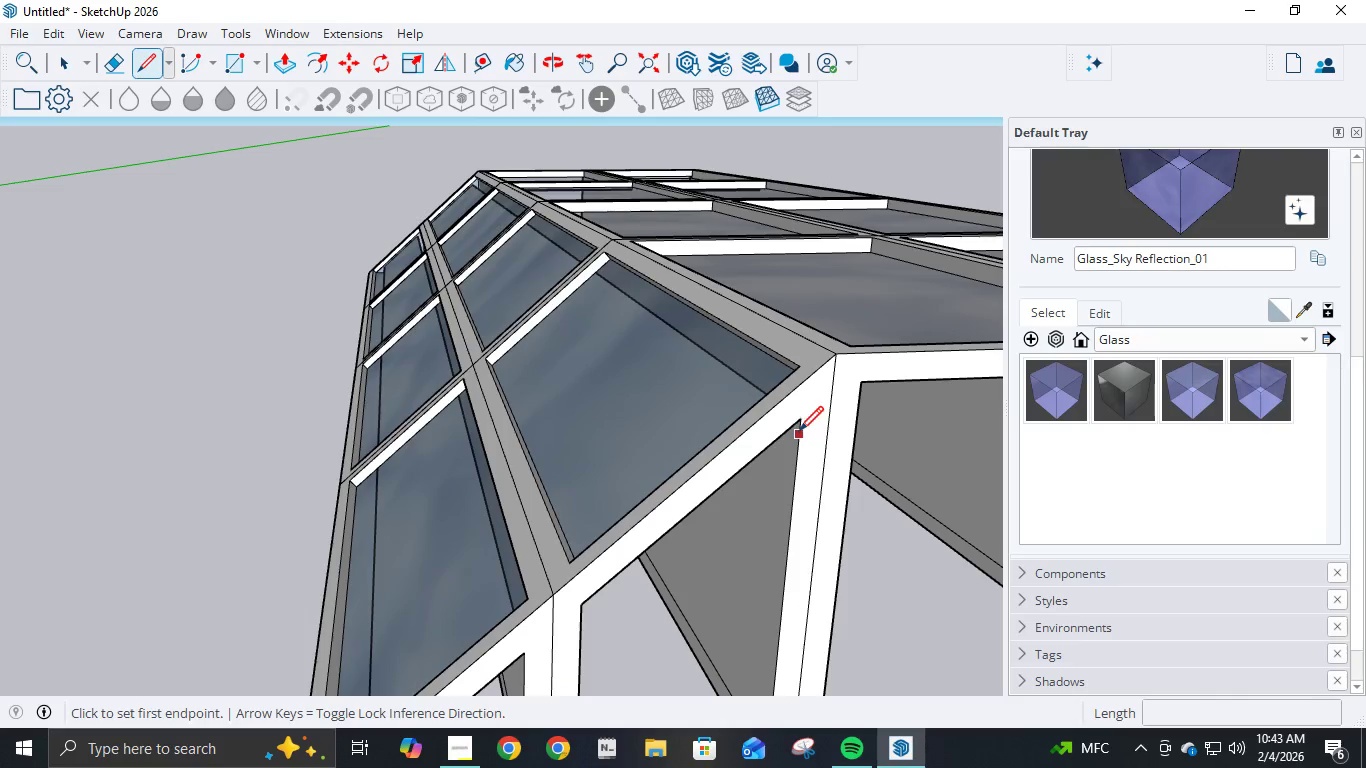 
left_click([799, 418])
 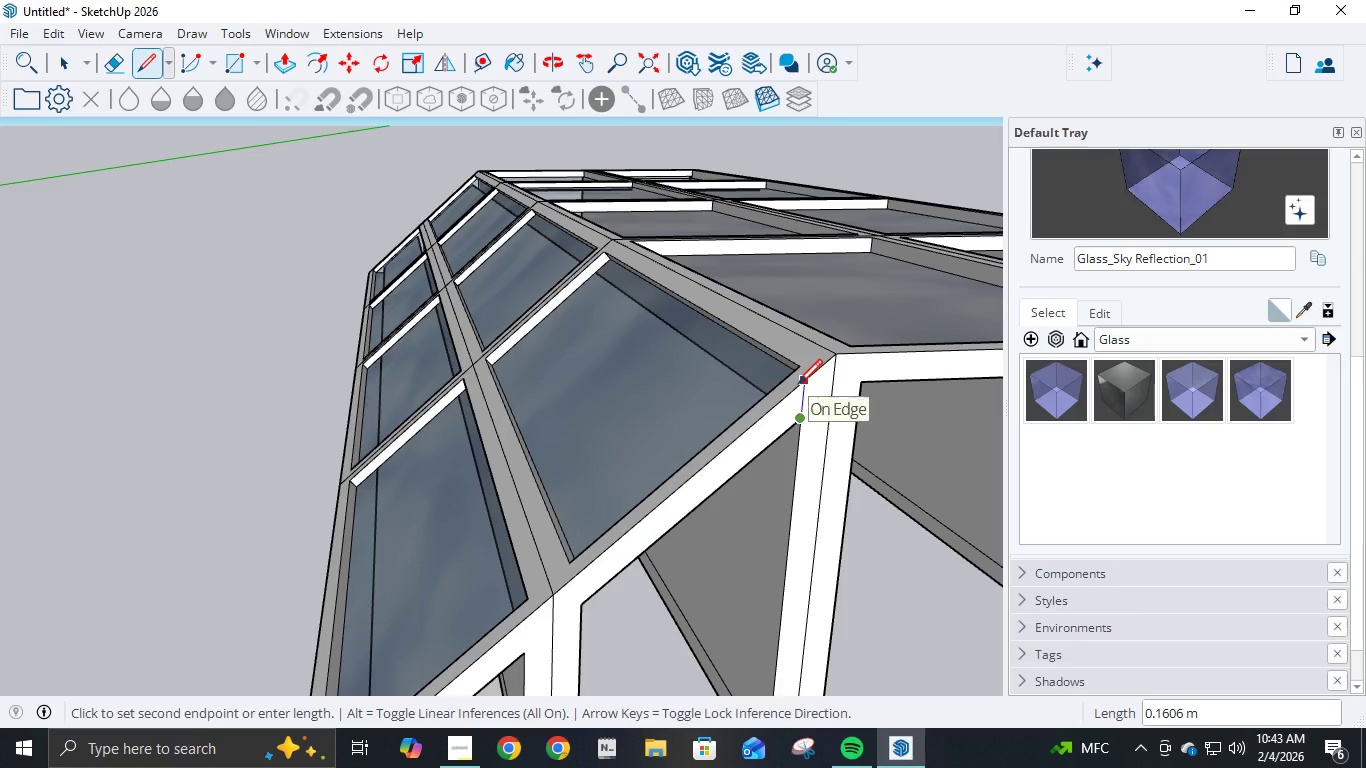 
left_click([798, 386])
 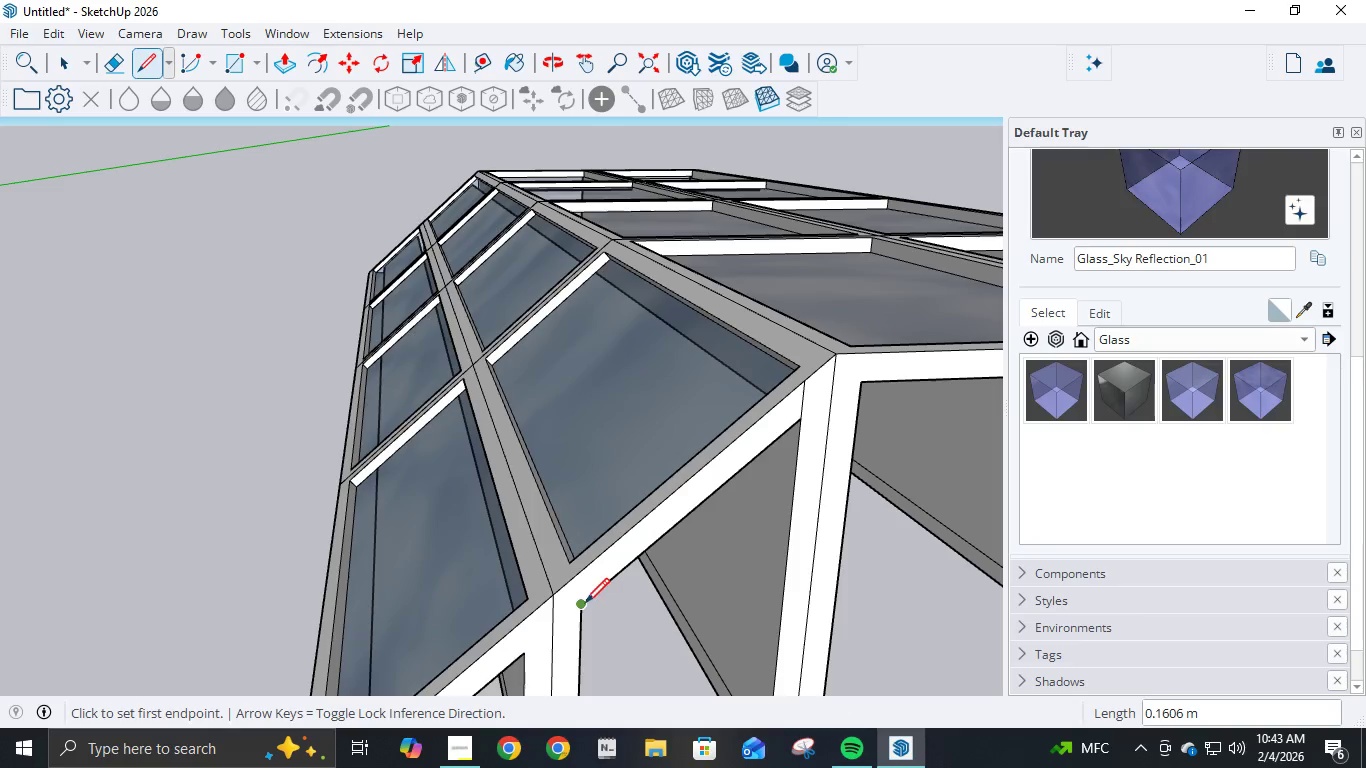 
double_click([585, 606])
 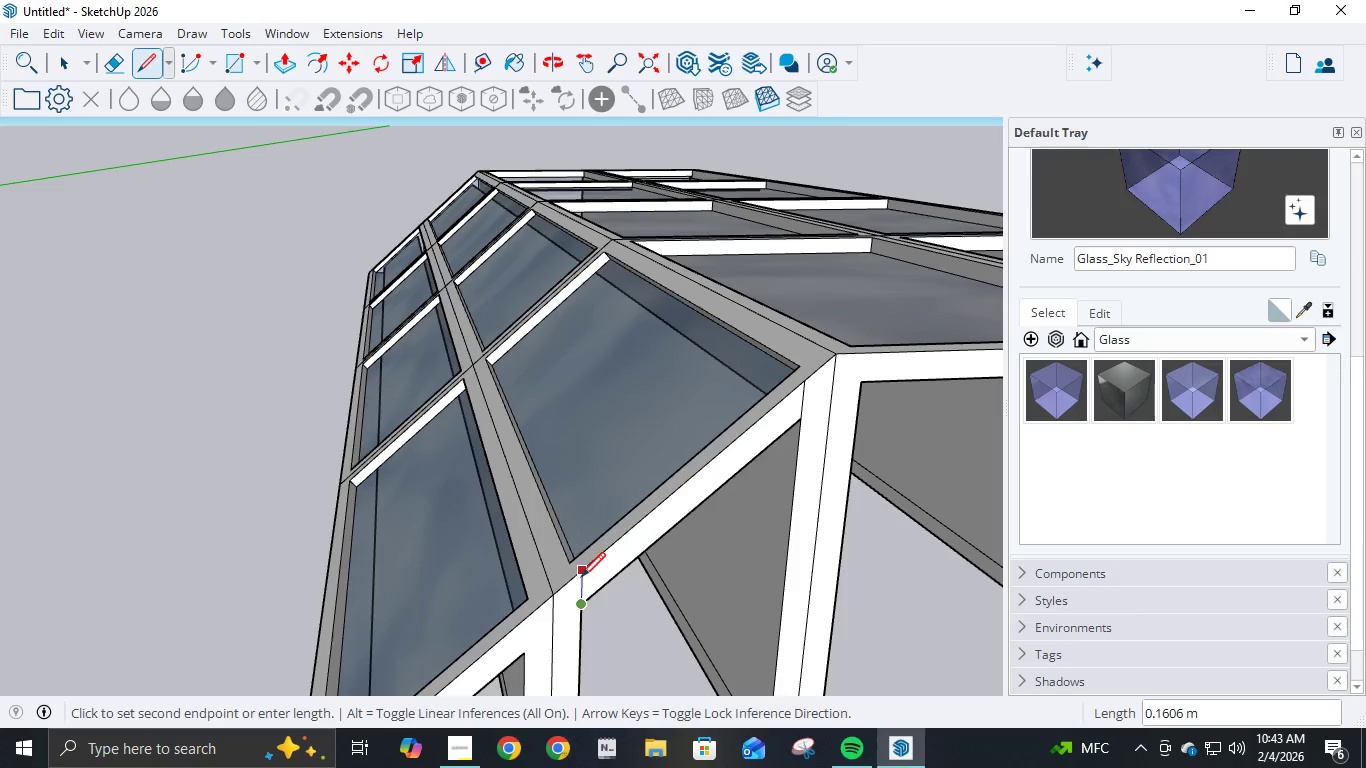 
left_click([581, 579])
 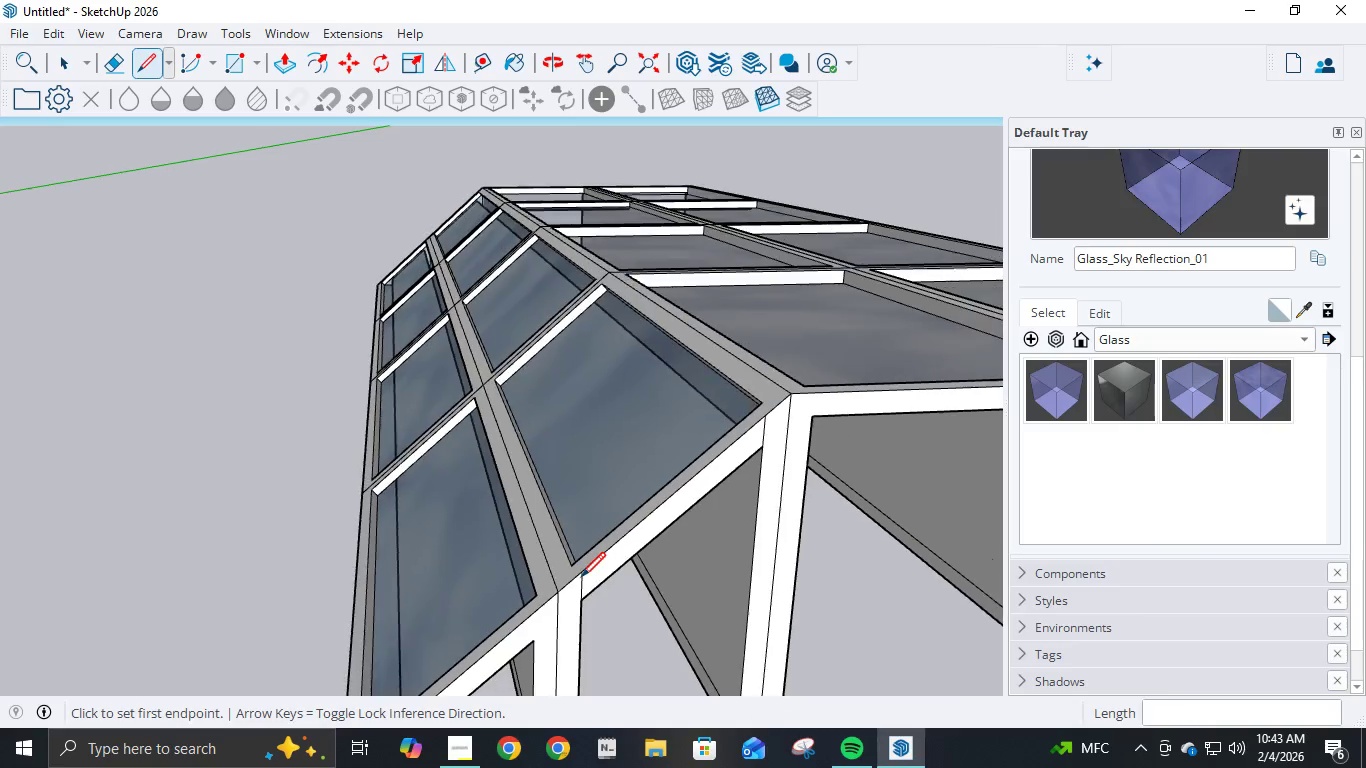 
scroll: coordinate [568, 597], scroll_direction: down, amount: 5.0
 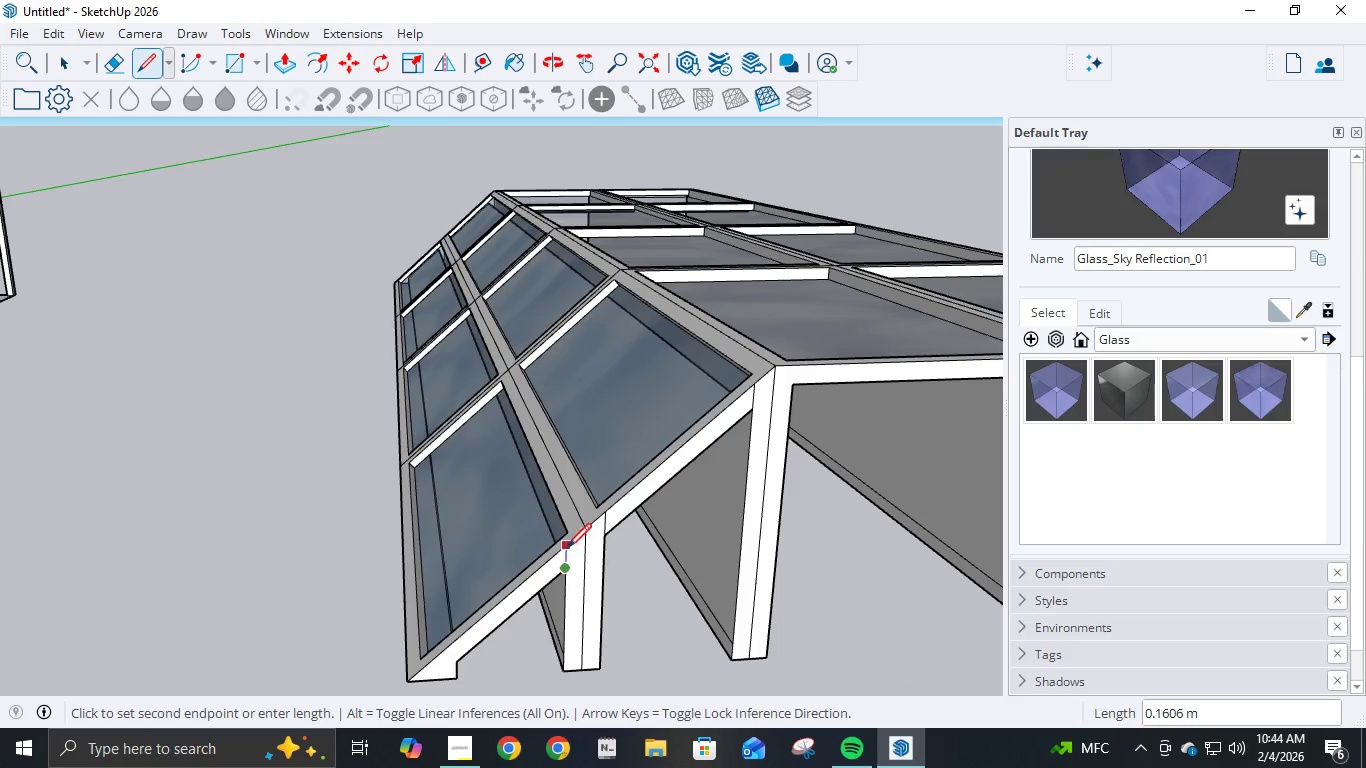 
left_click([567, 549])
 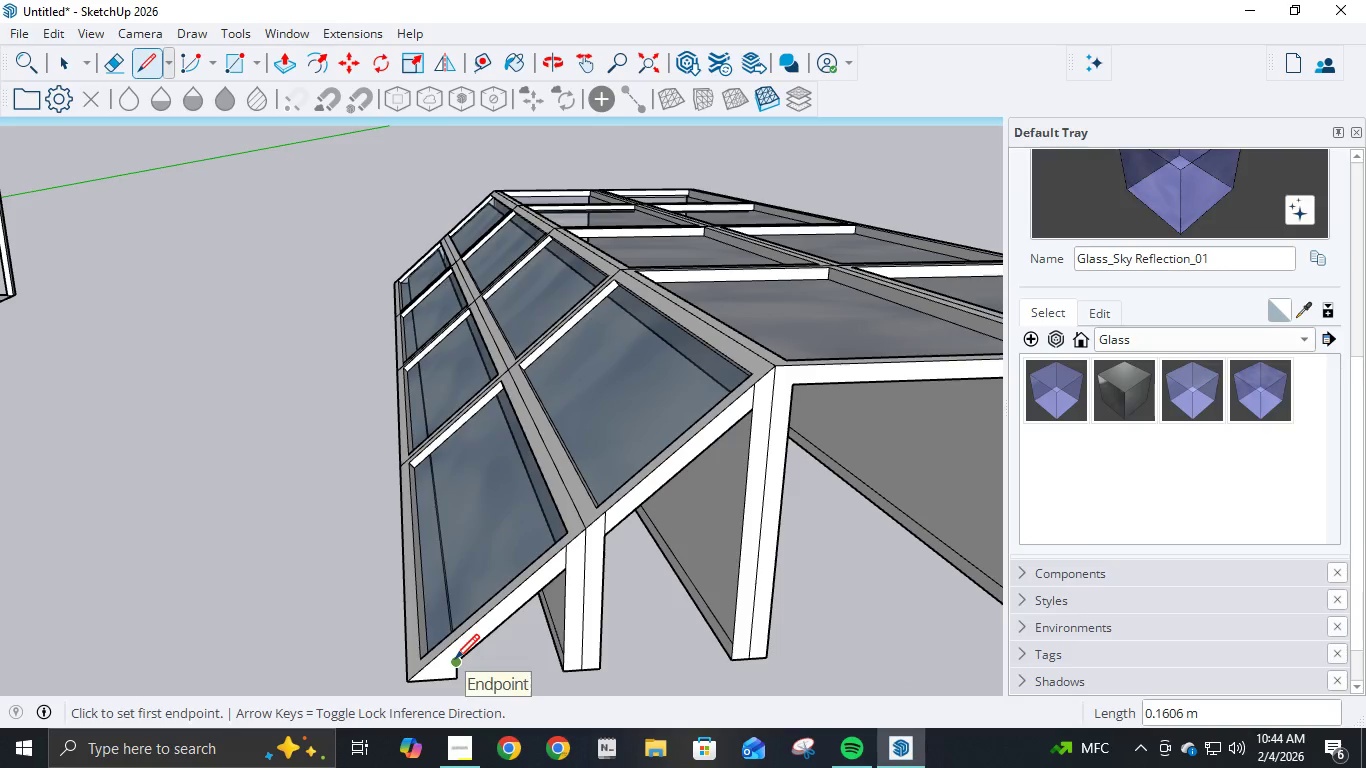 
left_click([455, 661])
 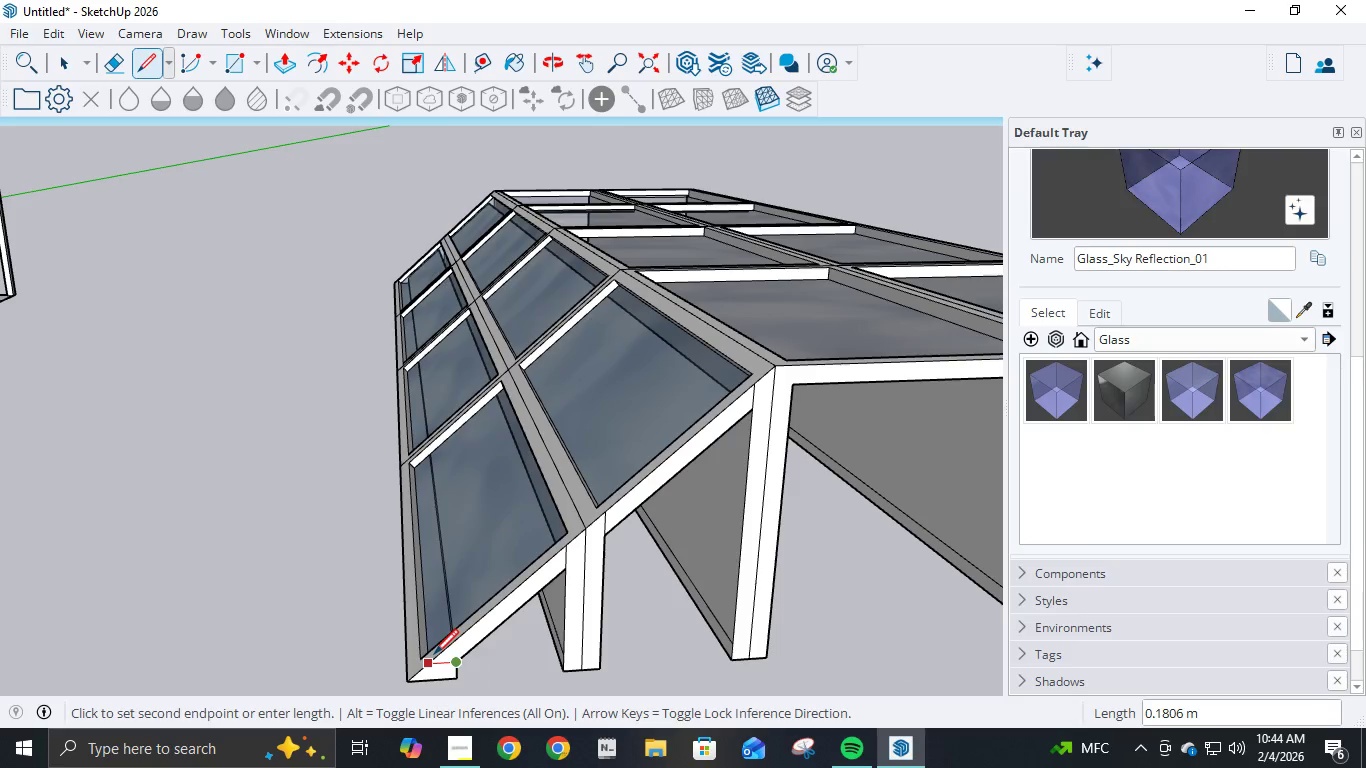 
left_click([434, 656])
 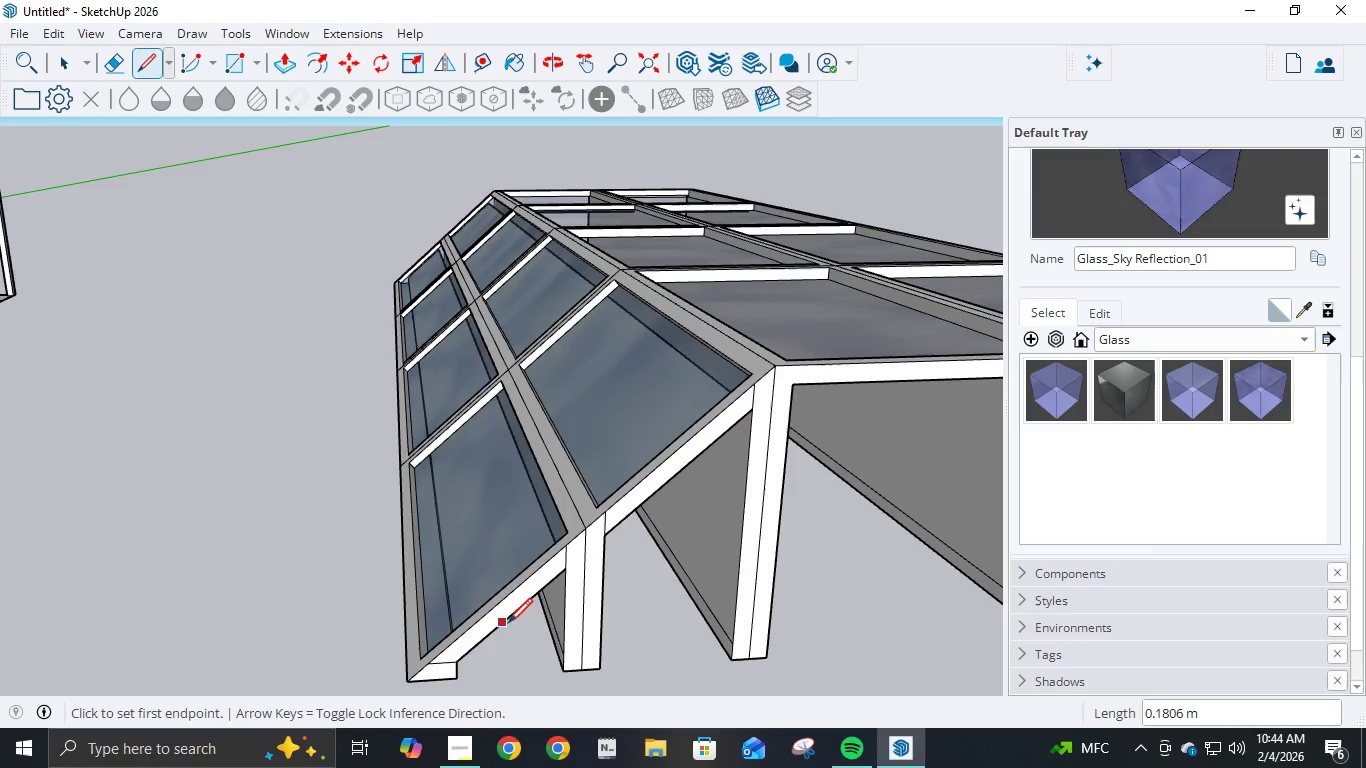 
scroll: coordinate [714, 536], scroll_direction: down, amount: 7.0
 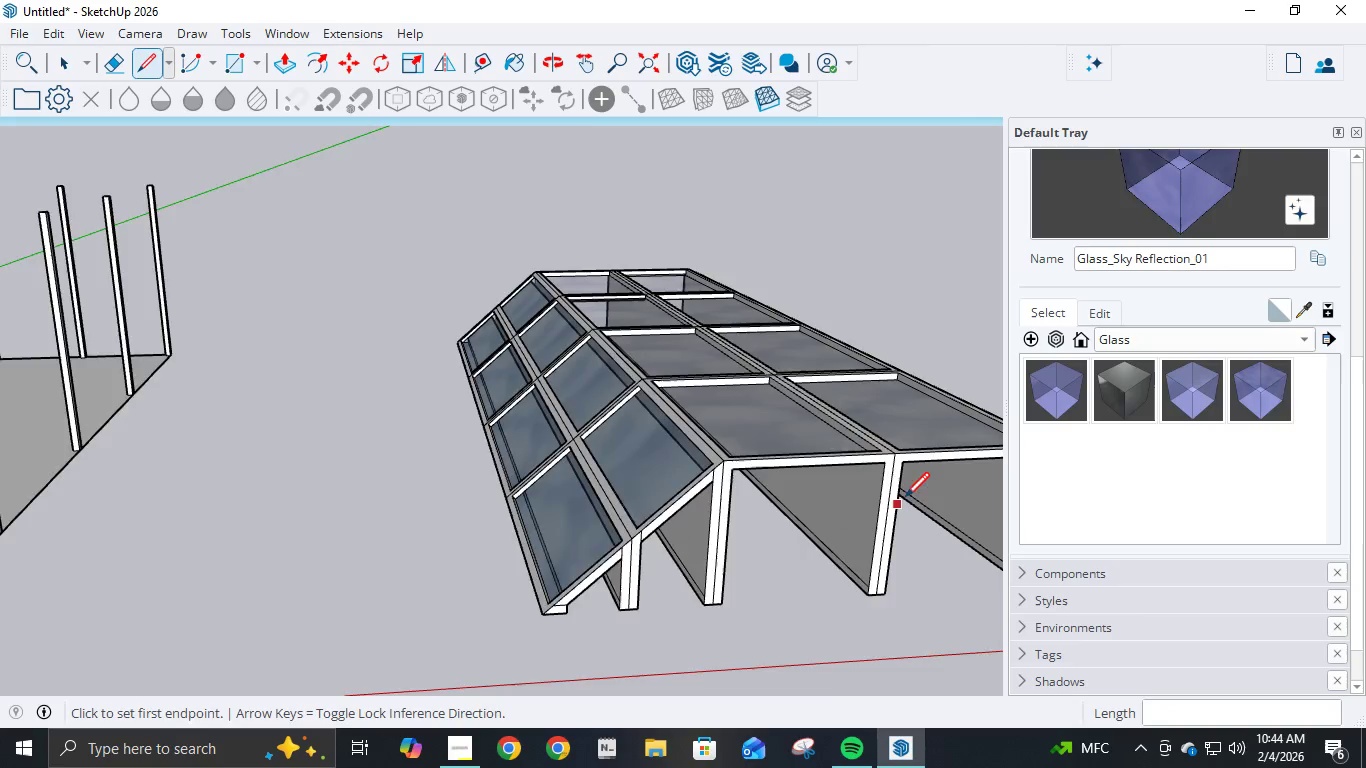 
scroll: coordinate [616, 542], scroll_direction: up, amount: 12.0
 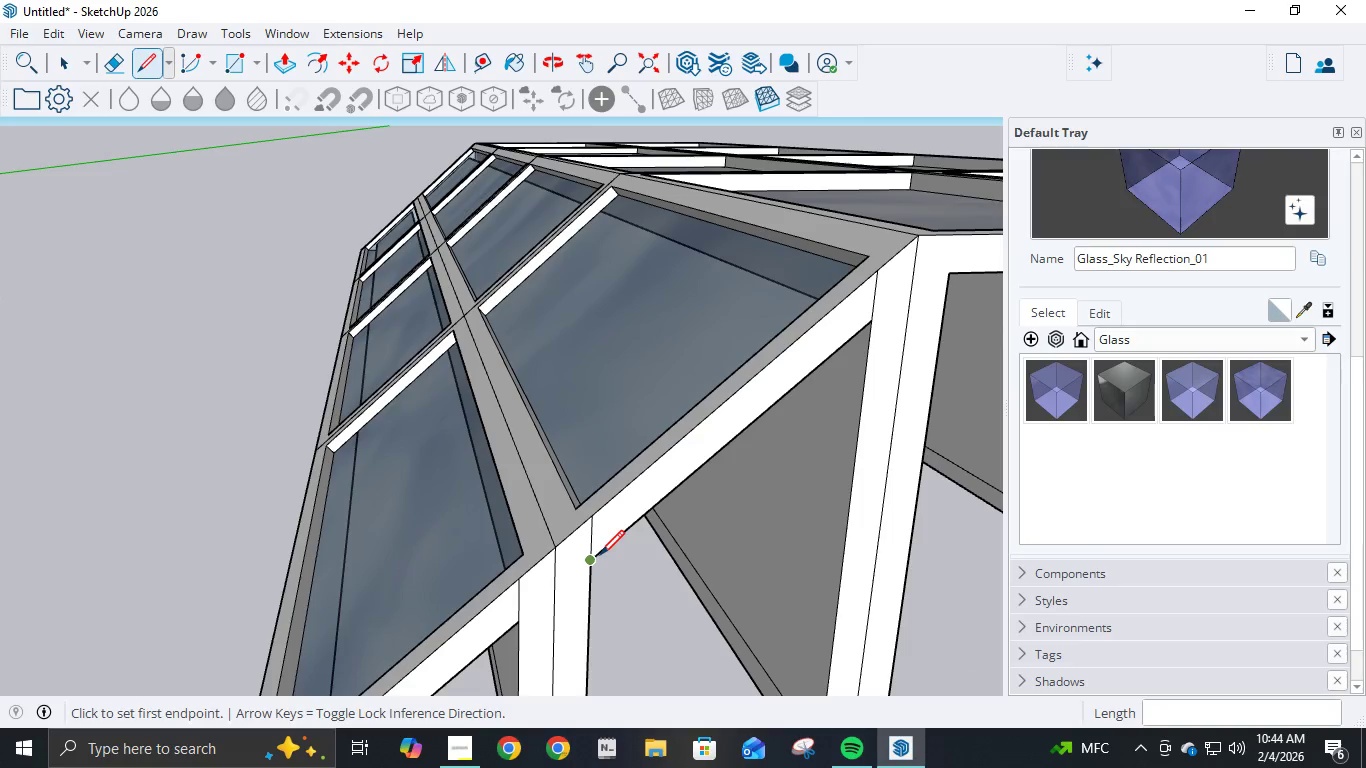 
double_click([600, 557])
 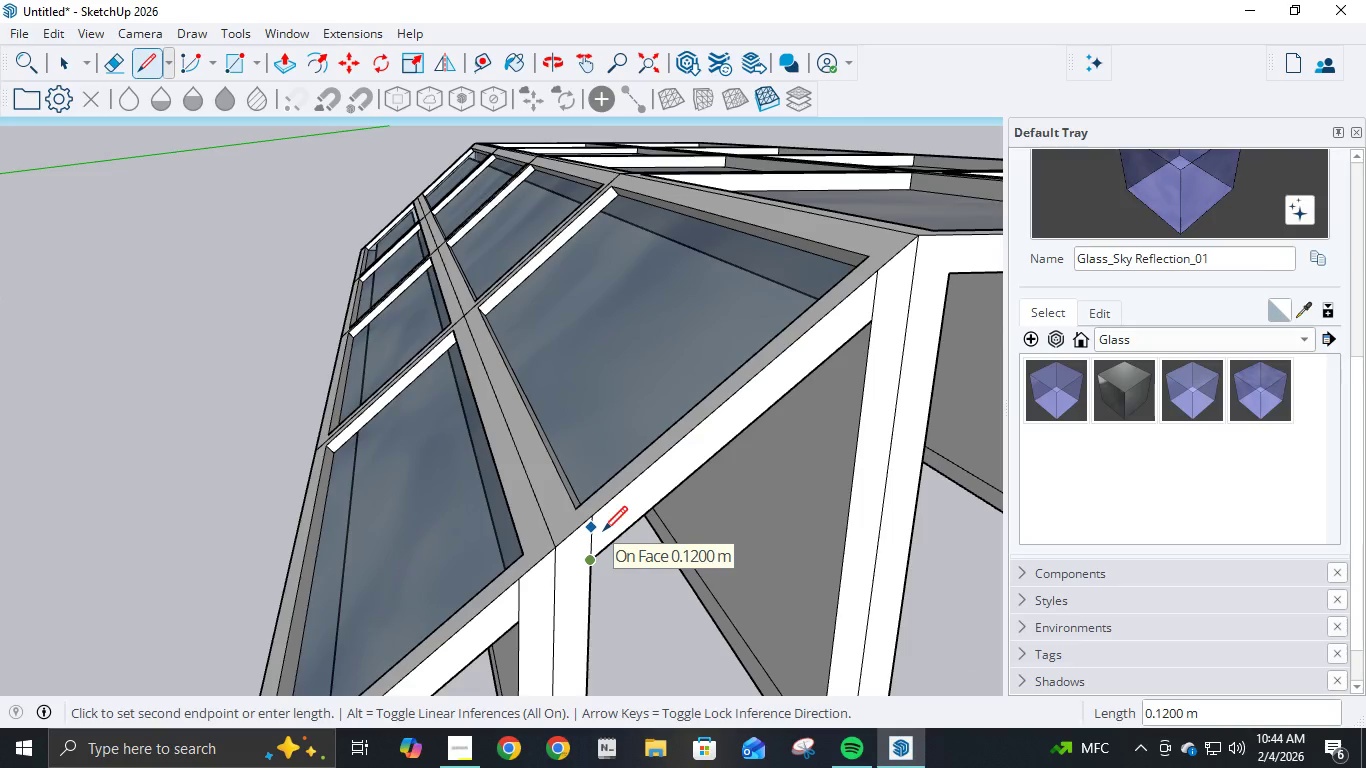 
key(NumpadDecimal)
 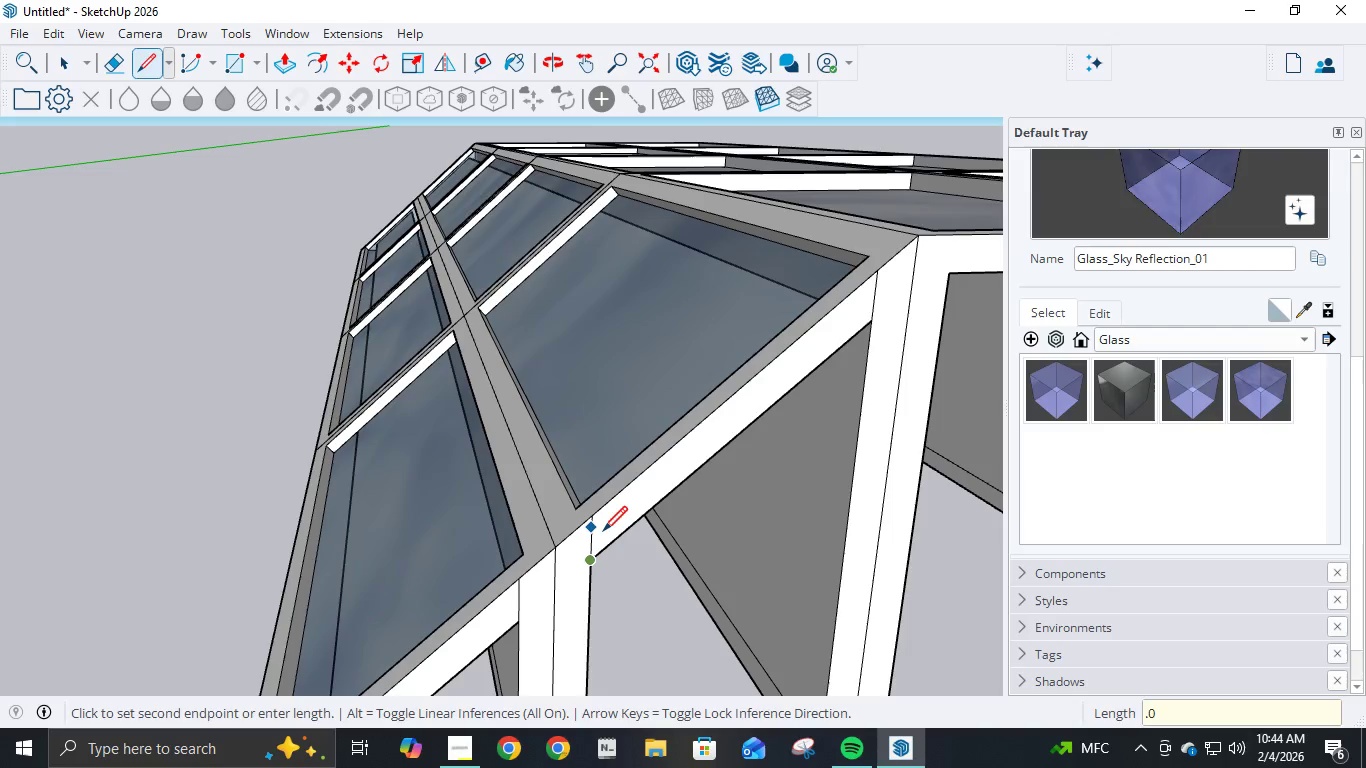 
key(Numpad0)
 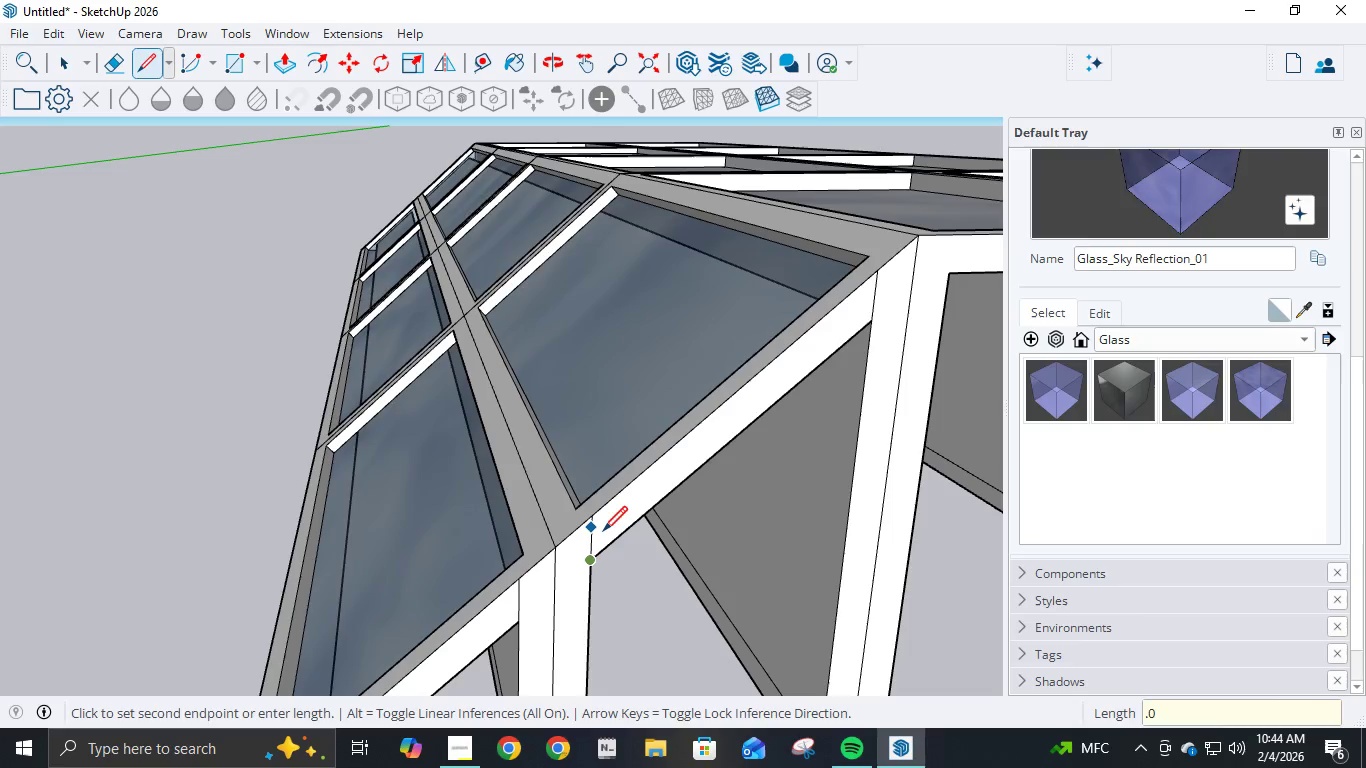 
key(Numpad8)
 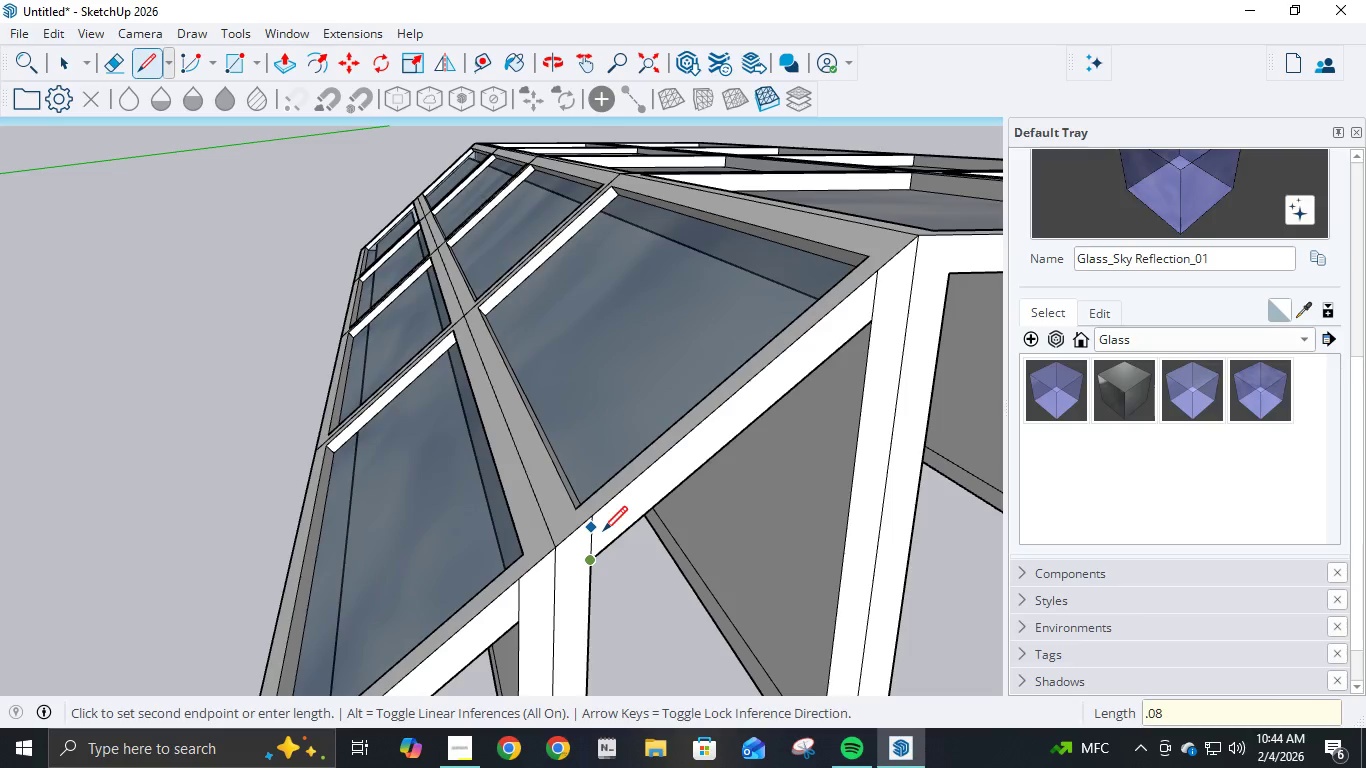 
key(NumpadEnter)
 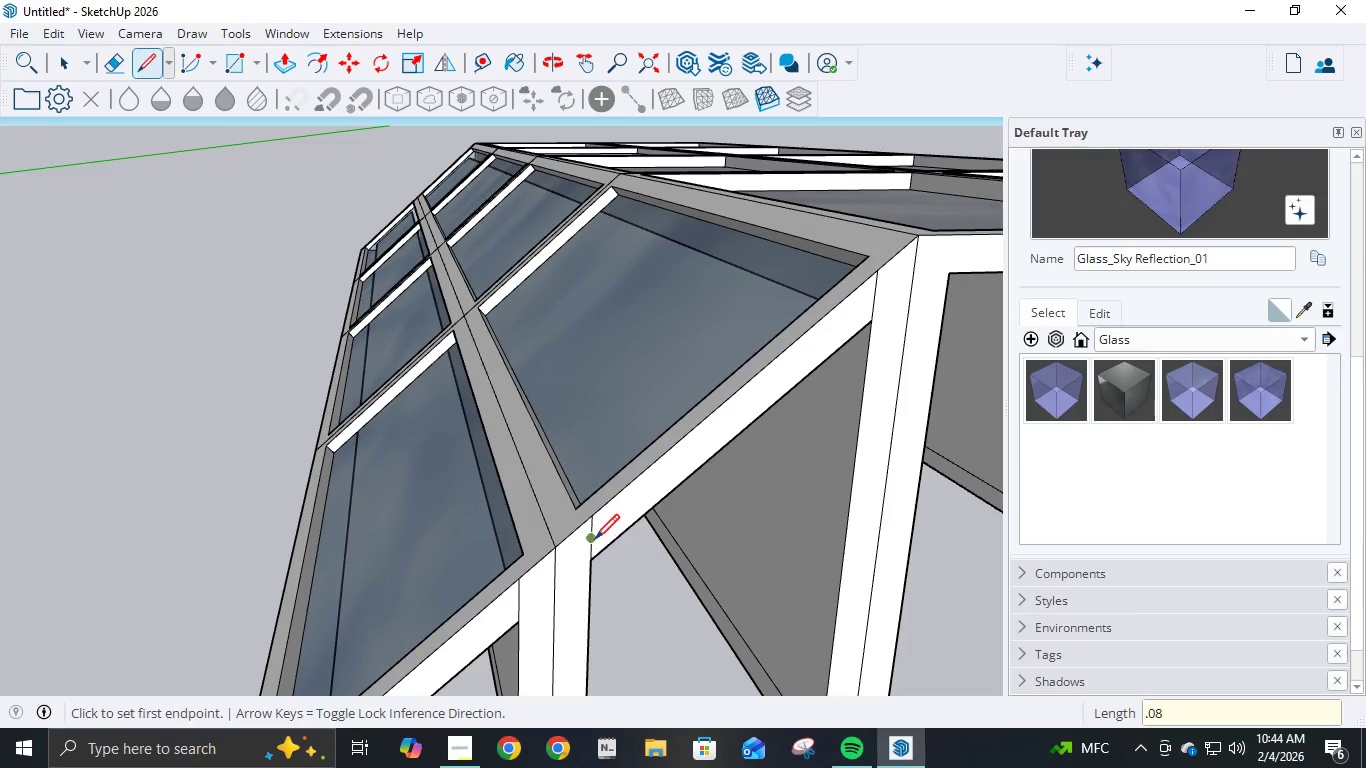 
left_click([594, 539])
 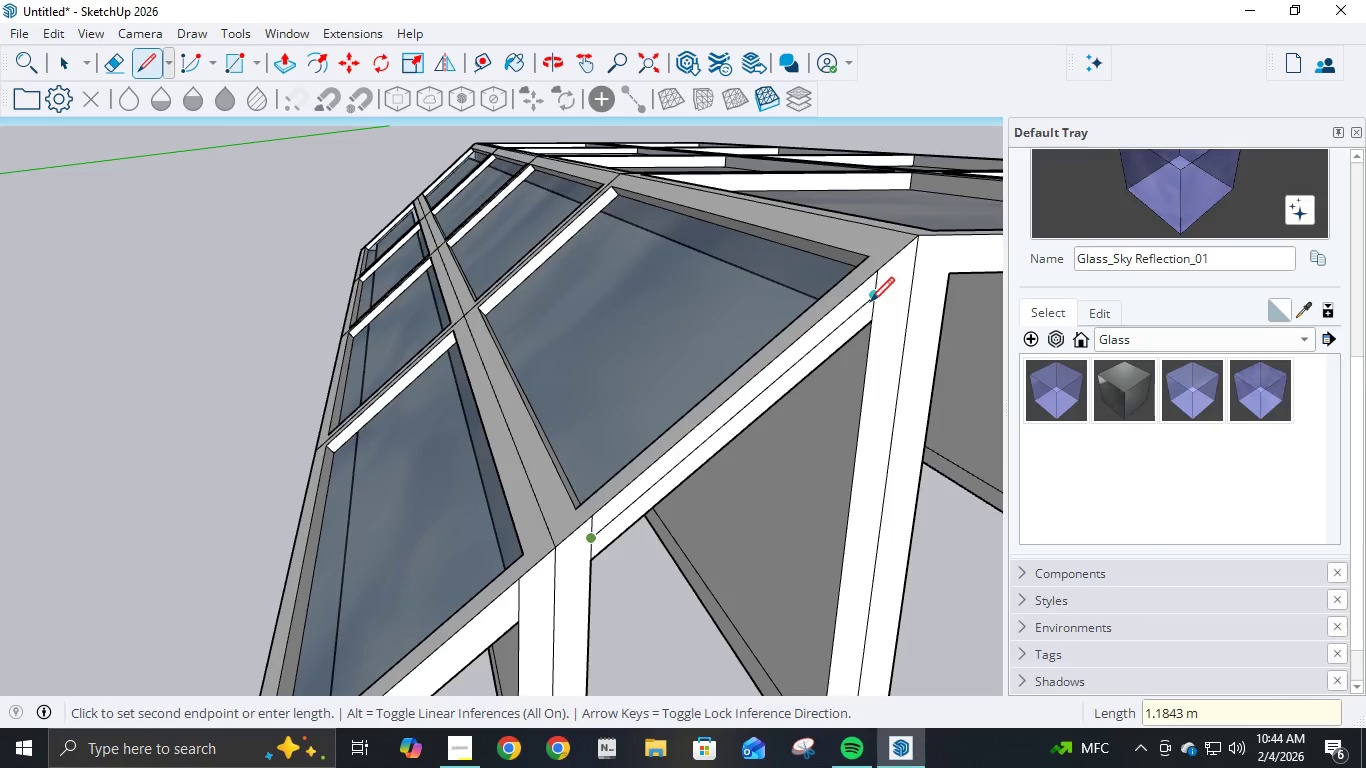 
left_click([870, 304])
 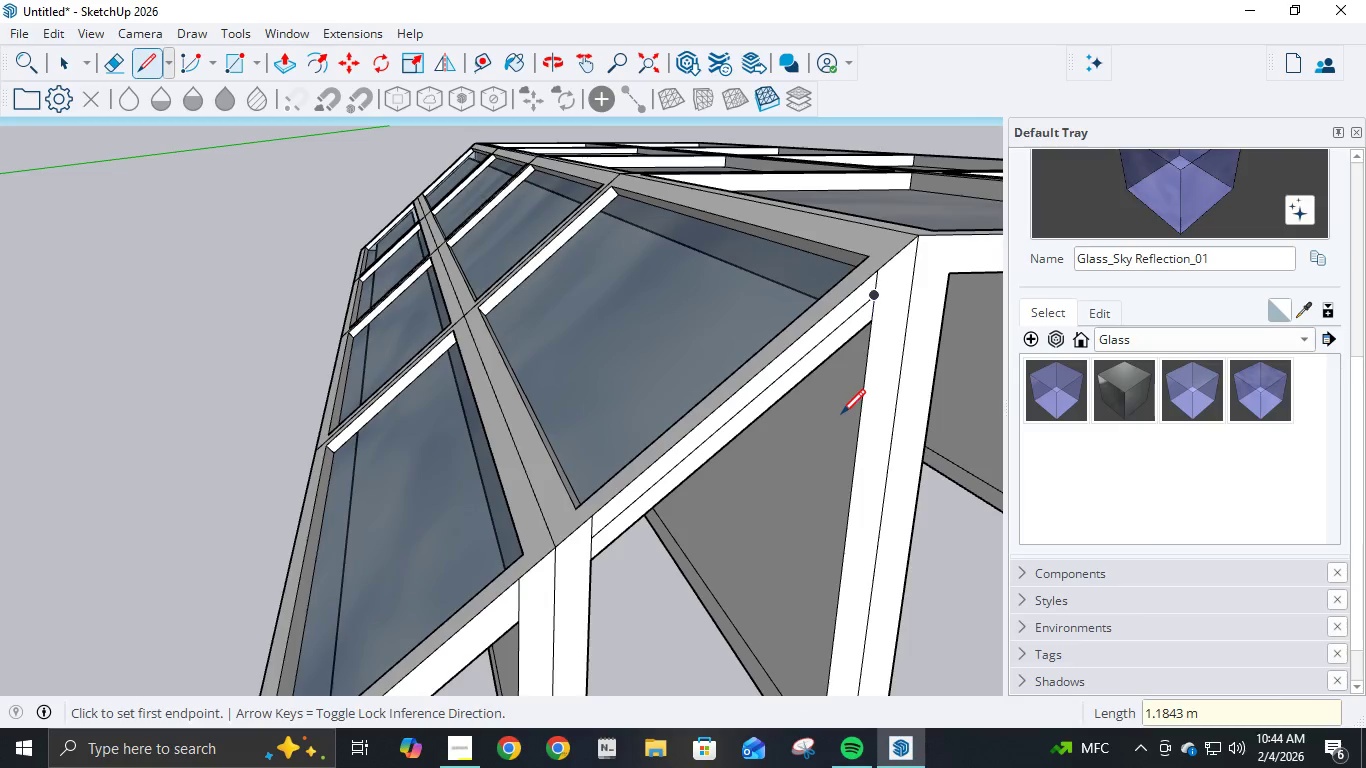 
scroll: coordinate [679, 520], scroll_direction: down, amount: 2.0
 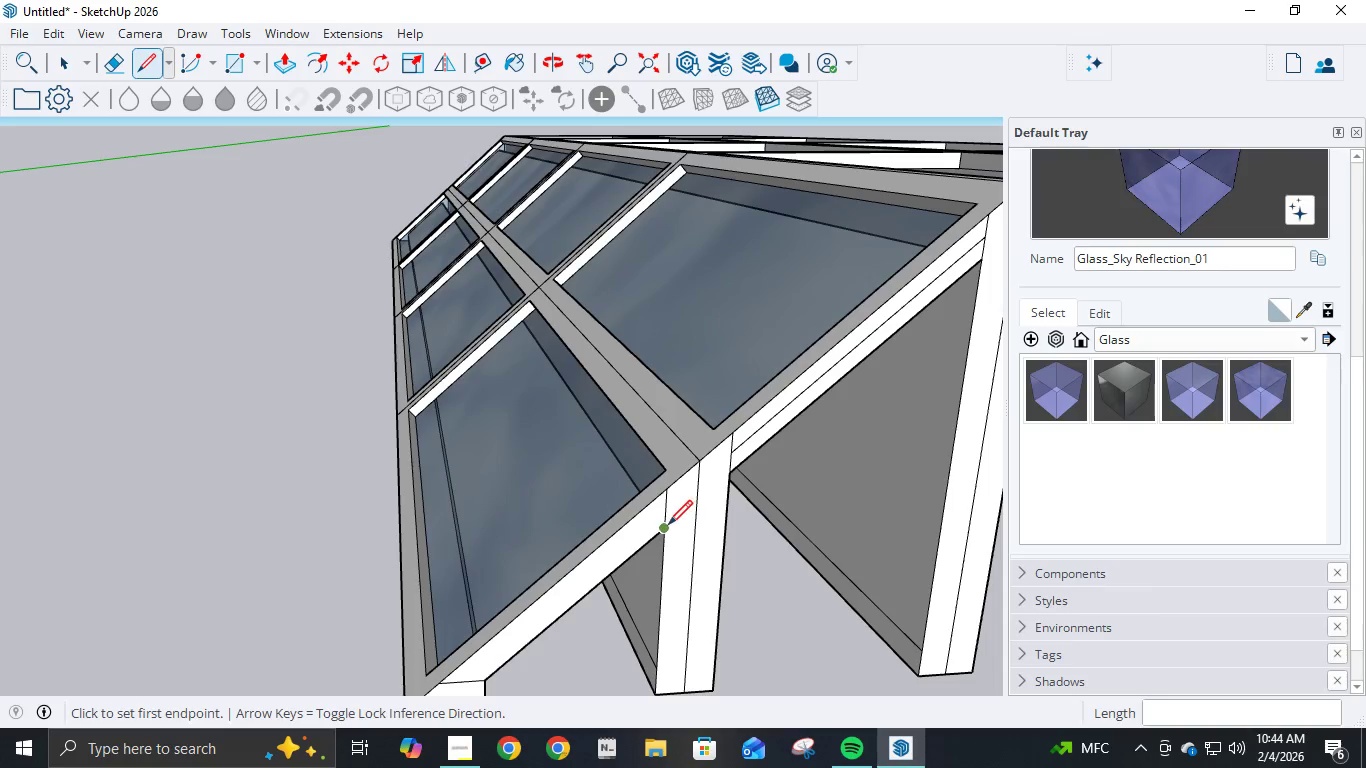 
left_click([667, 529])
 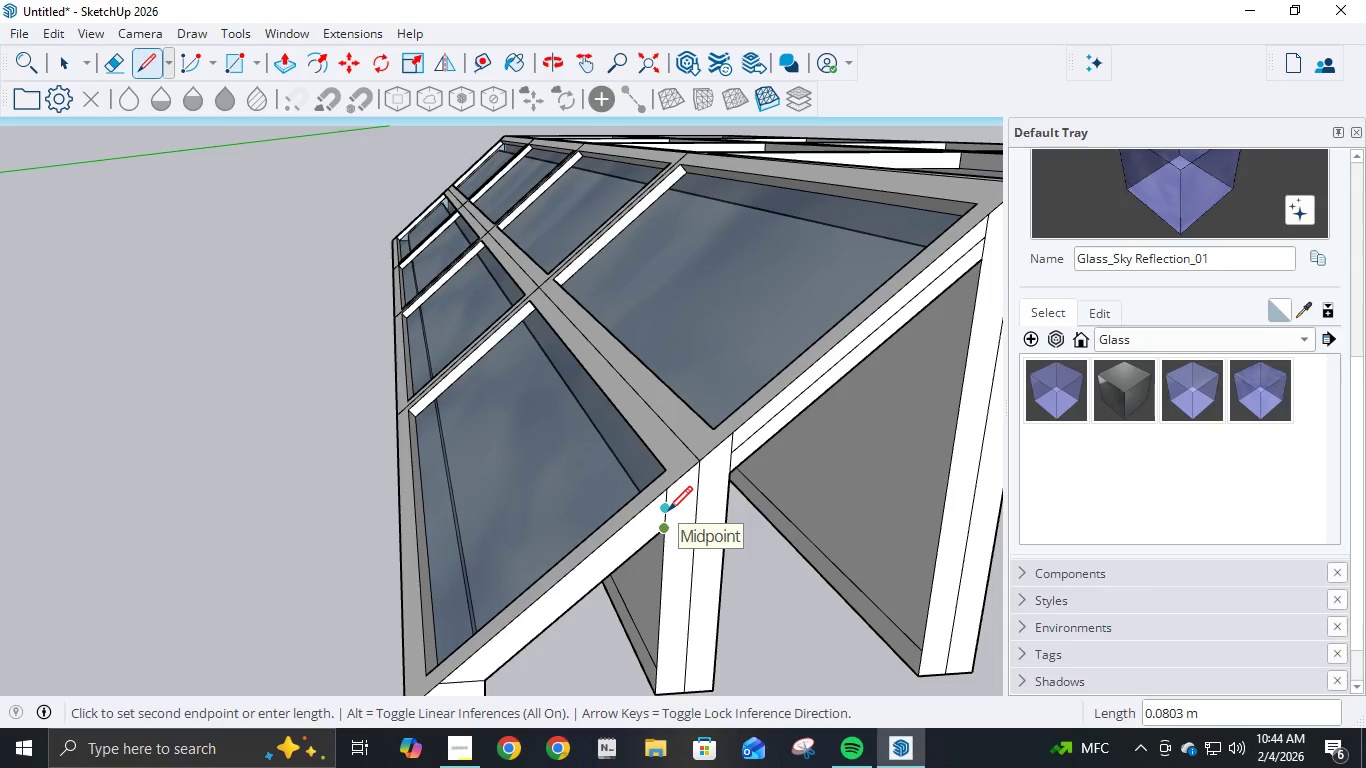 
key(NumpadDecimal)
 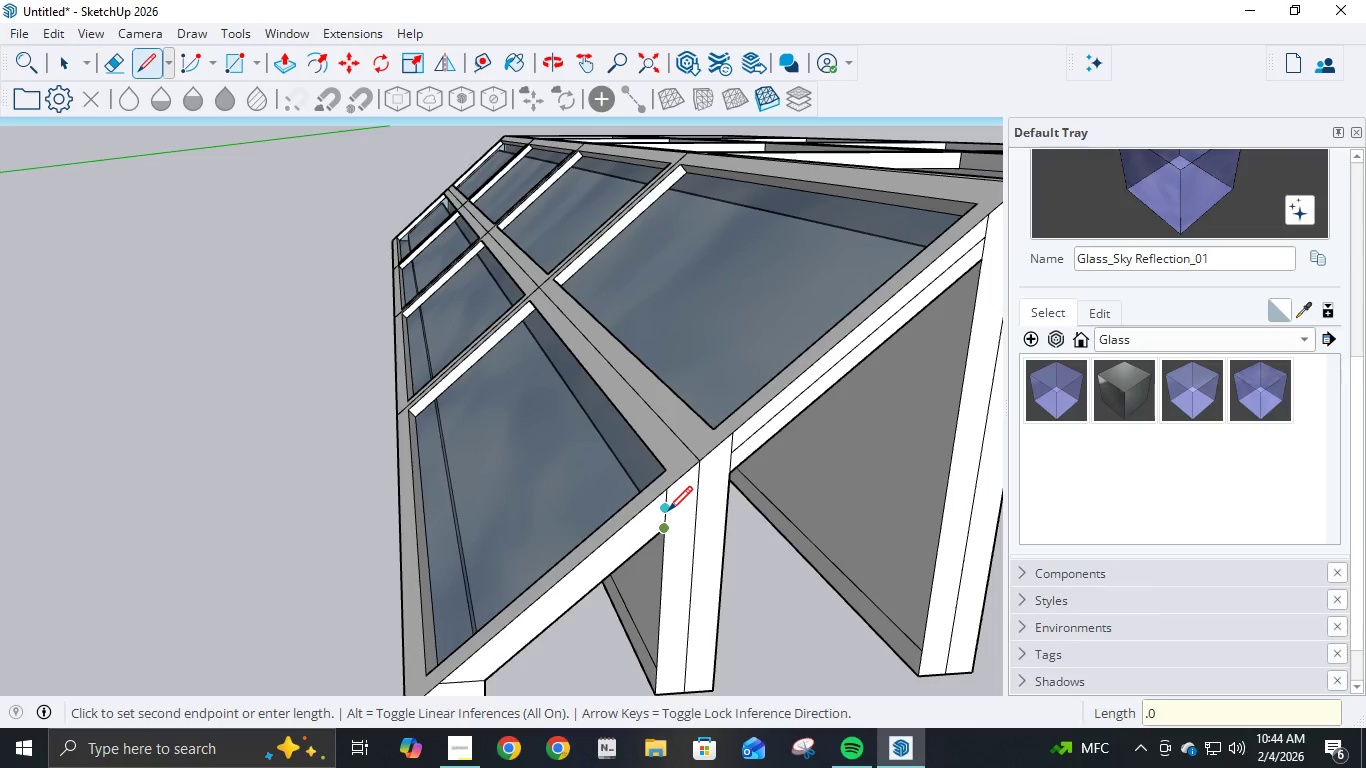 
key(Numpad0)
 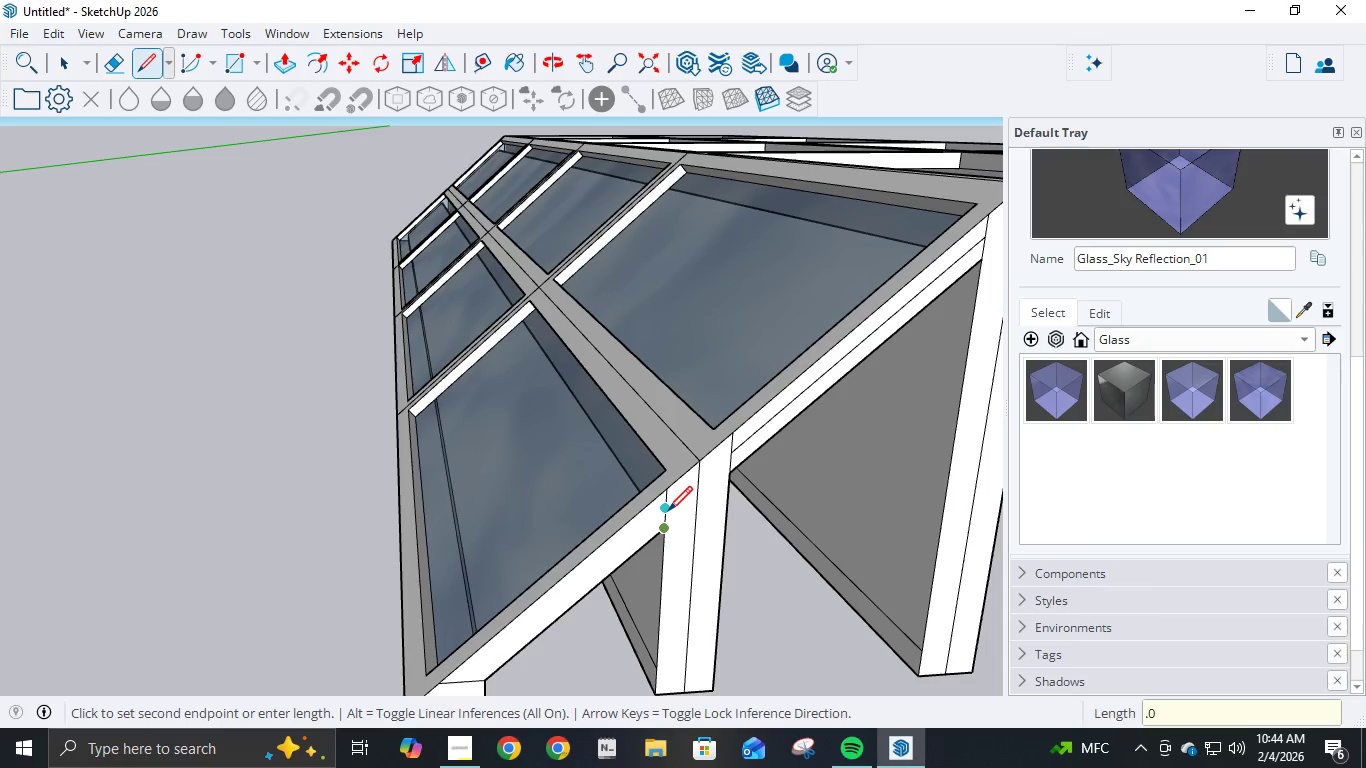 
key(Numpad8)
 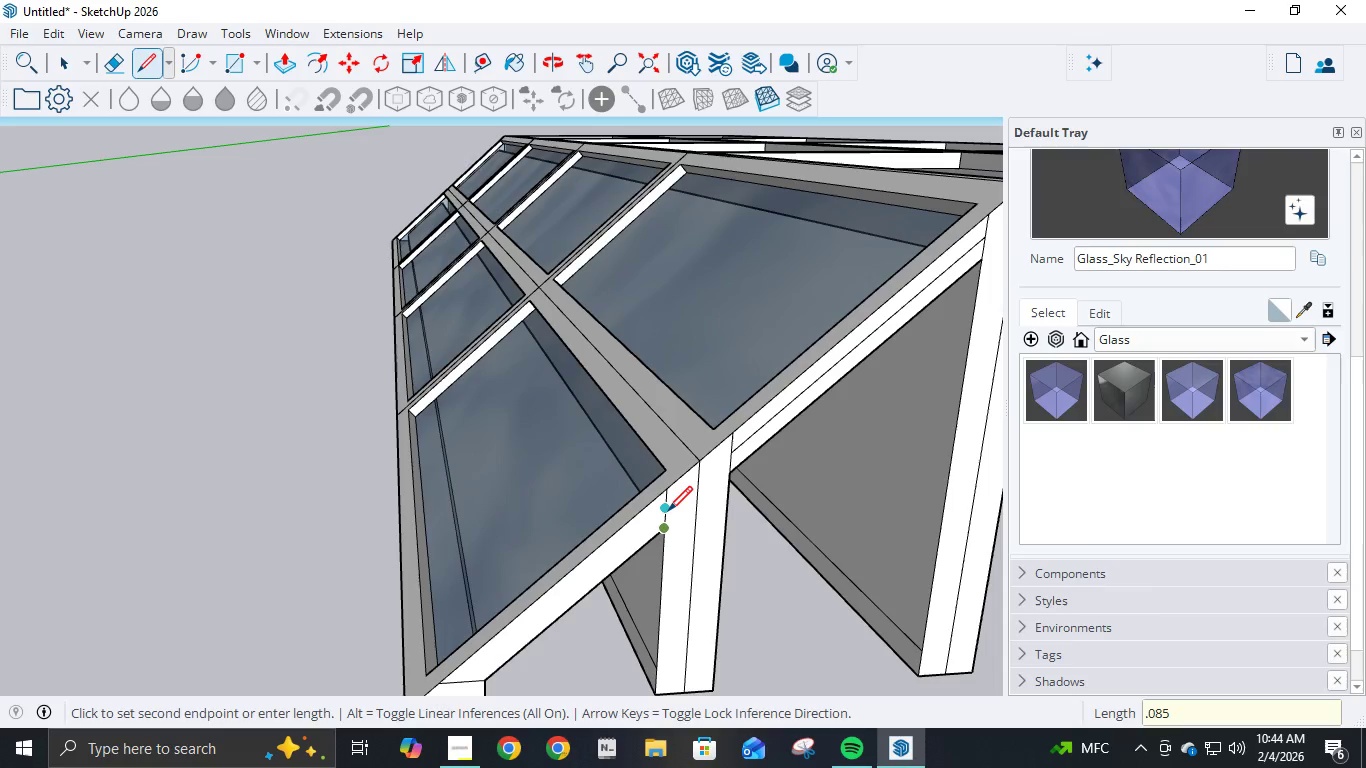 
key(Numpad5)
 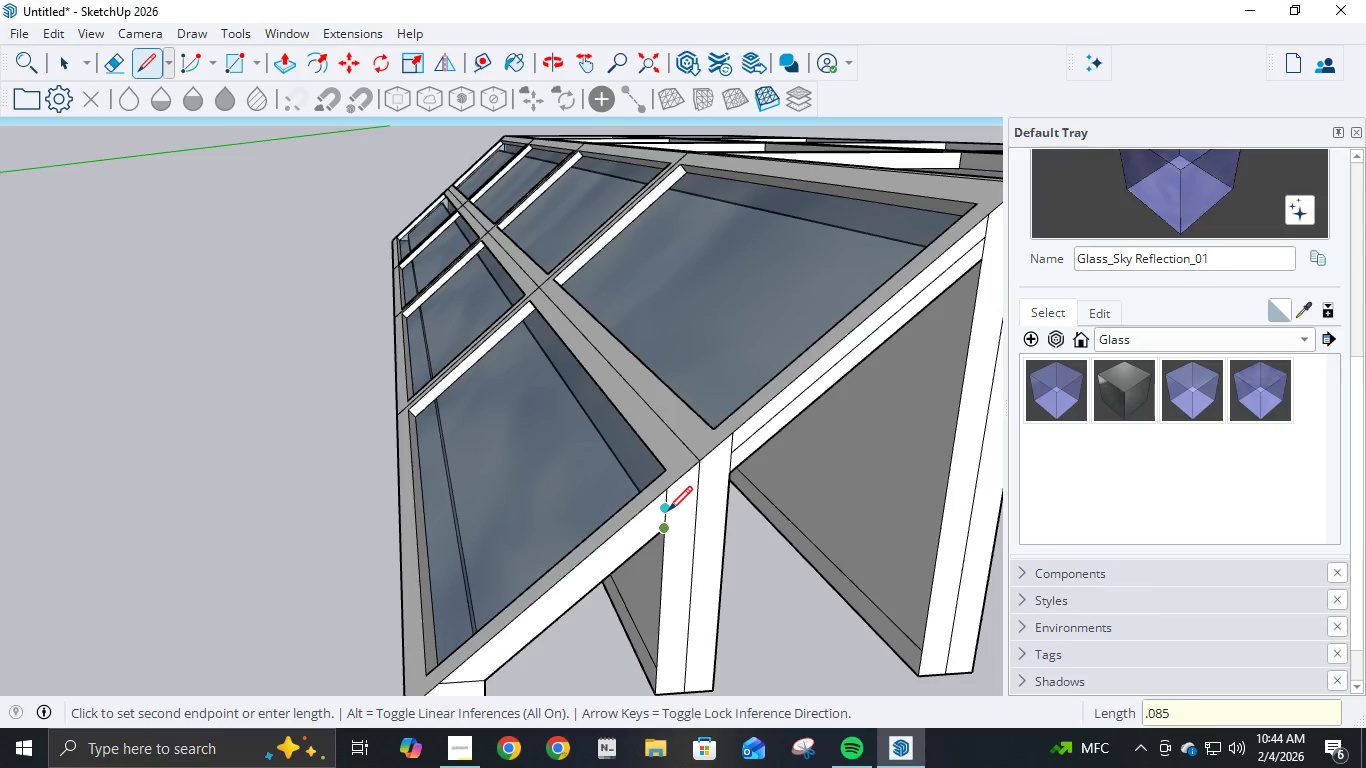 
key(Backspace)
 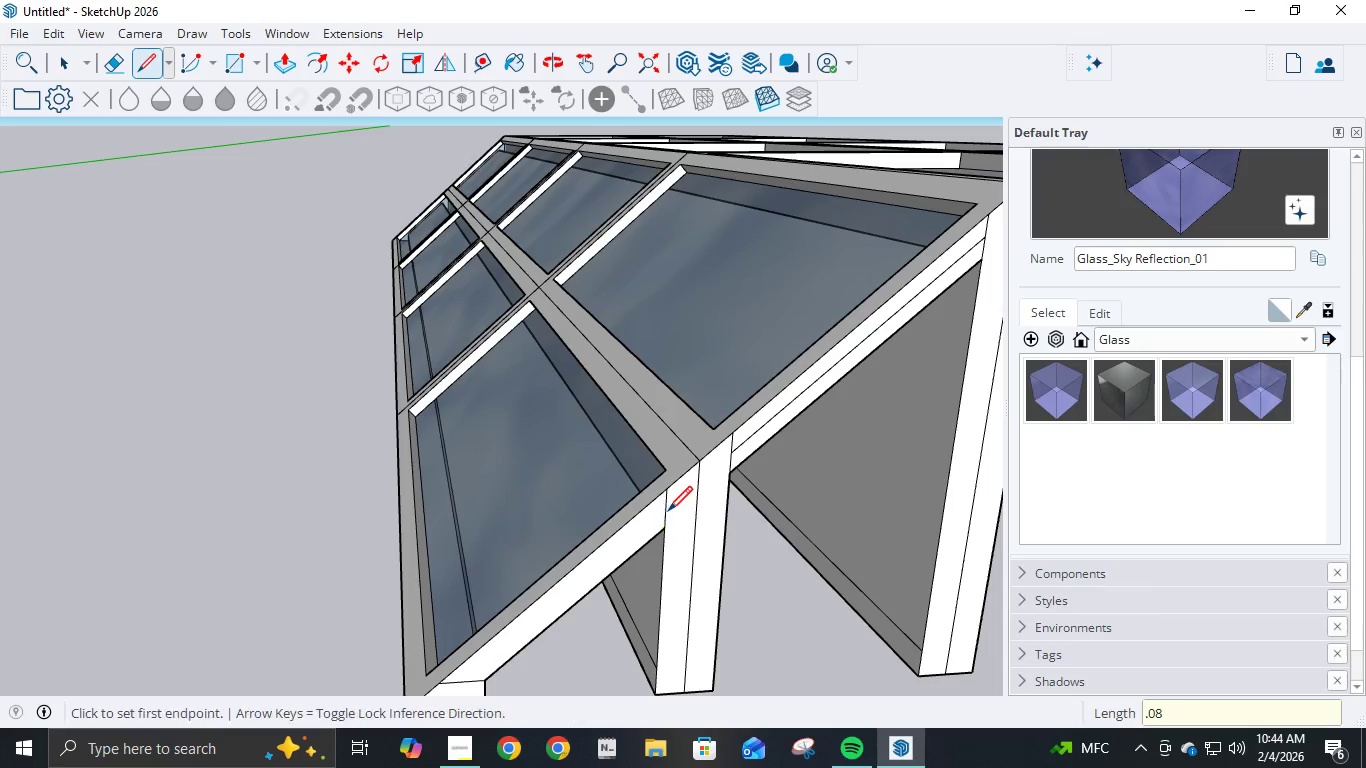 
key(NumpadEnter)
 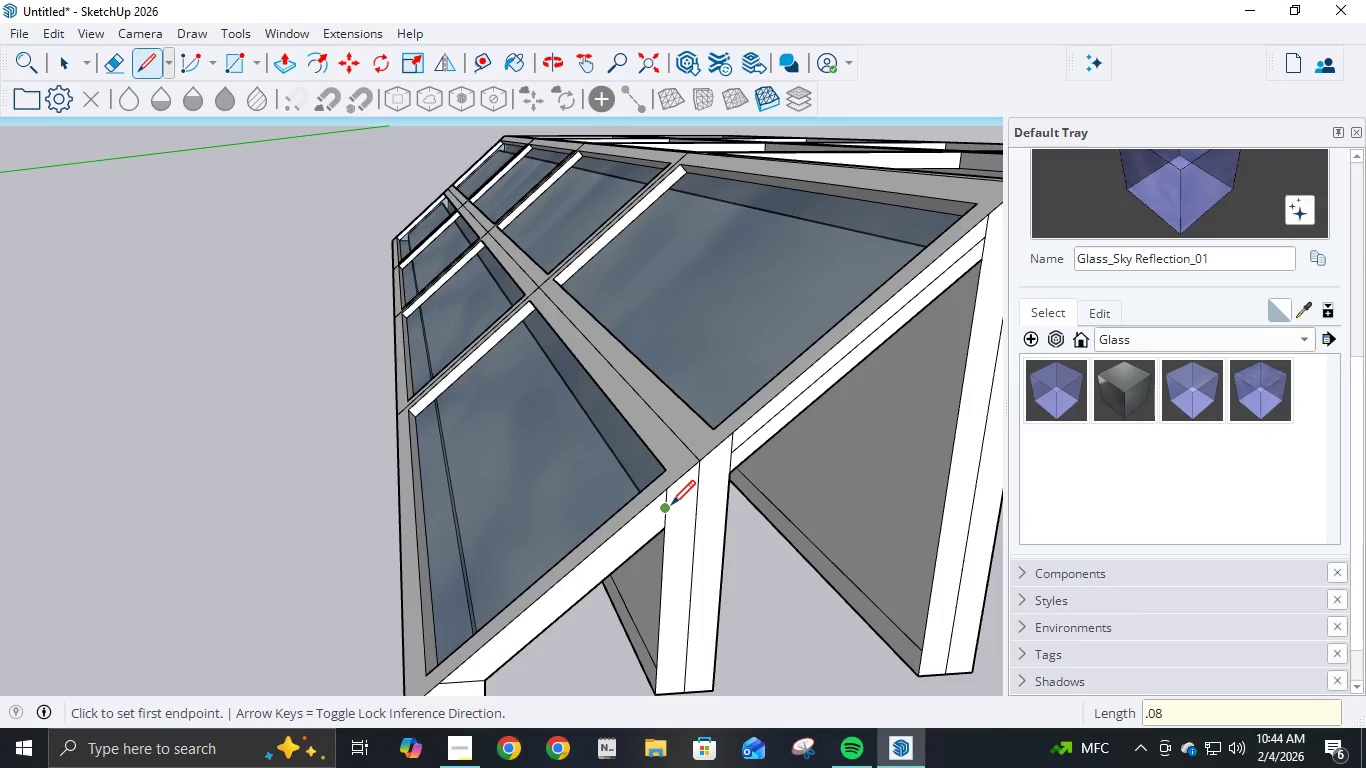 
left_click([671, 507])
 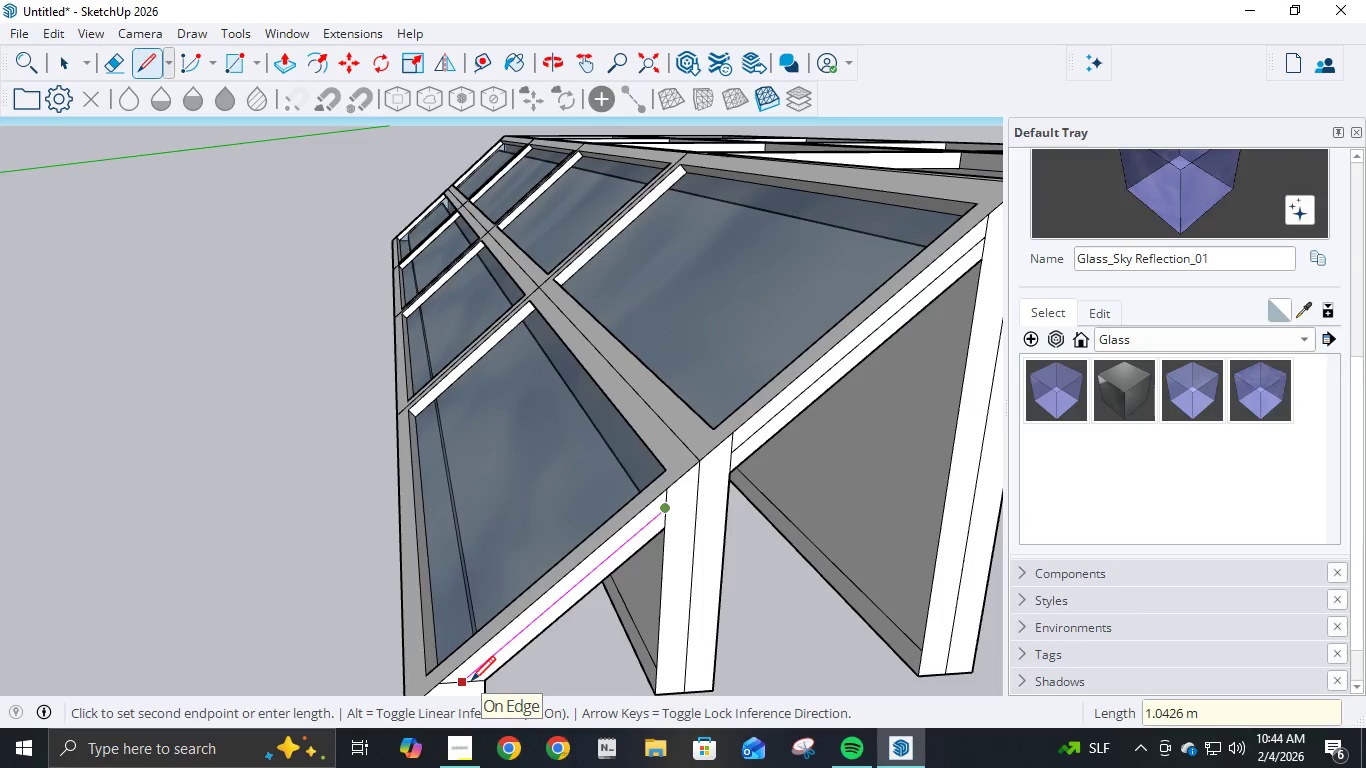 
key(Escape)
 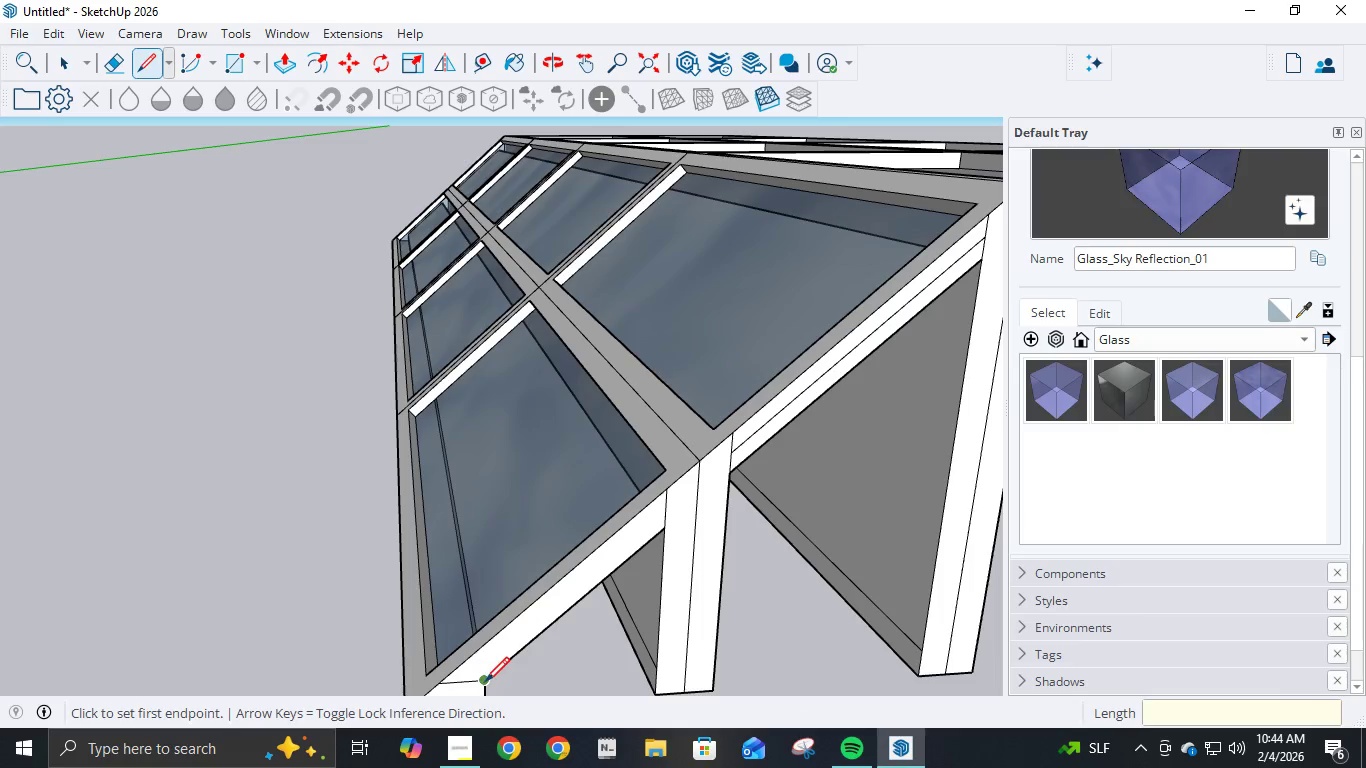 
left_click([485, 684])
 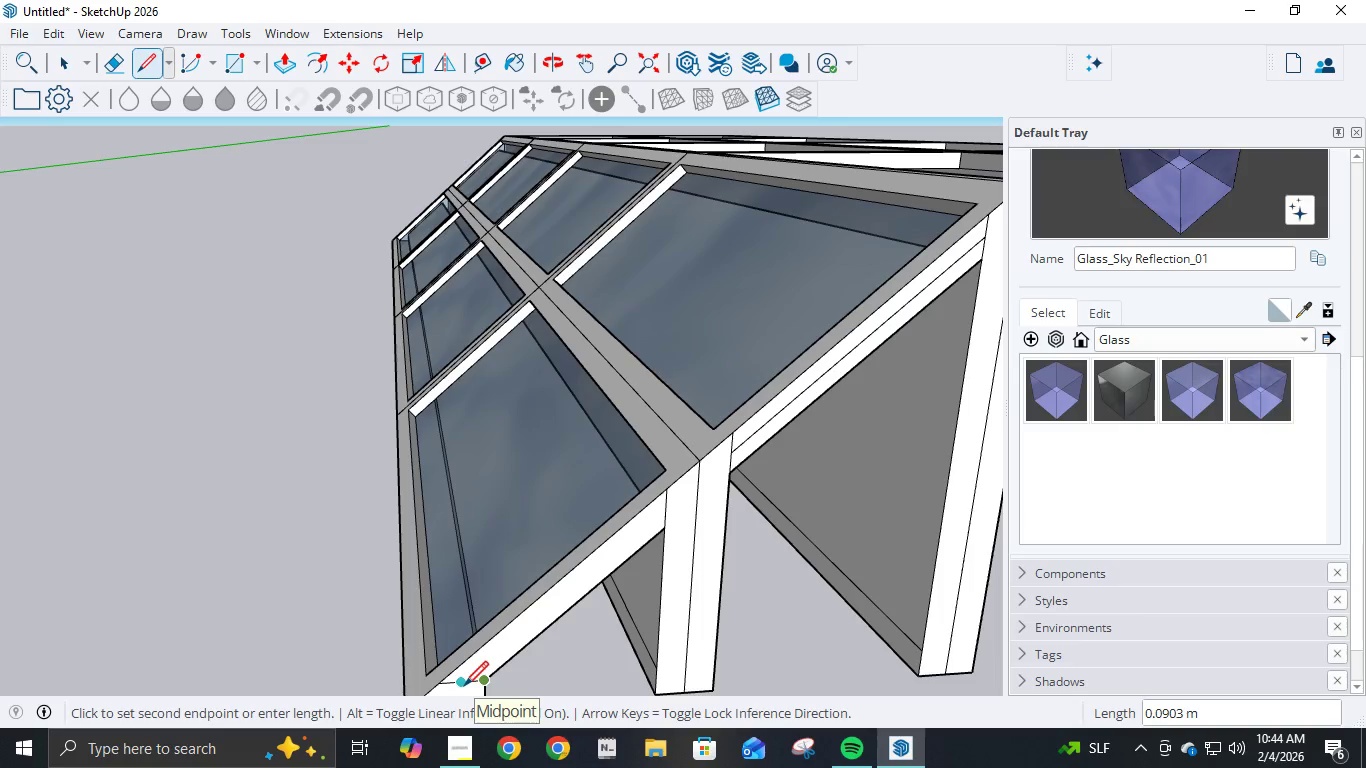 
key(NumpadDecimal)
 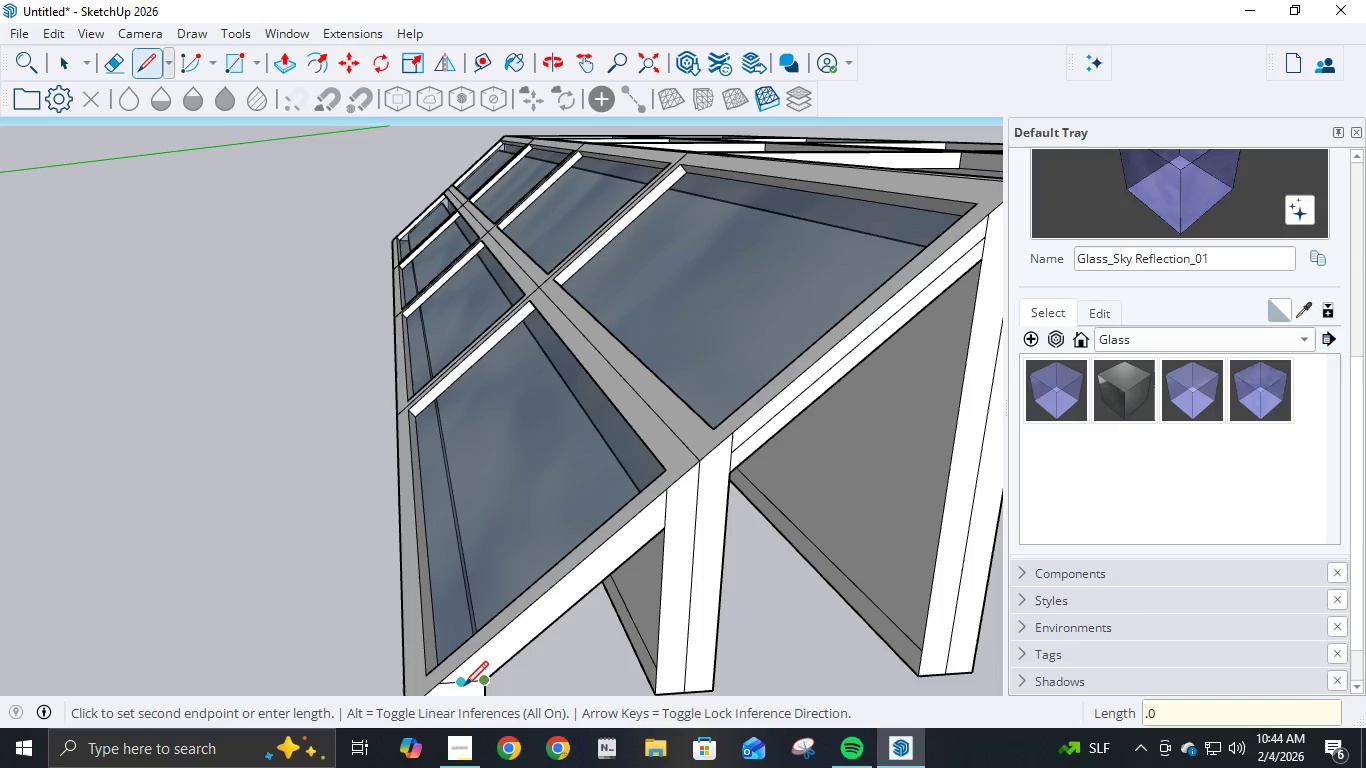 
key(Numpad0)
 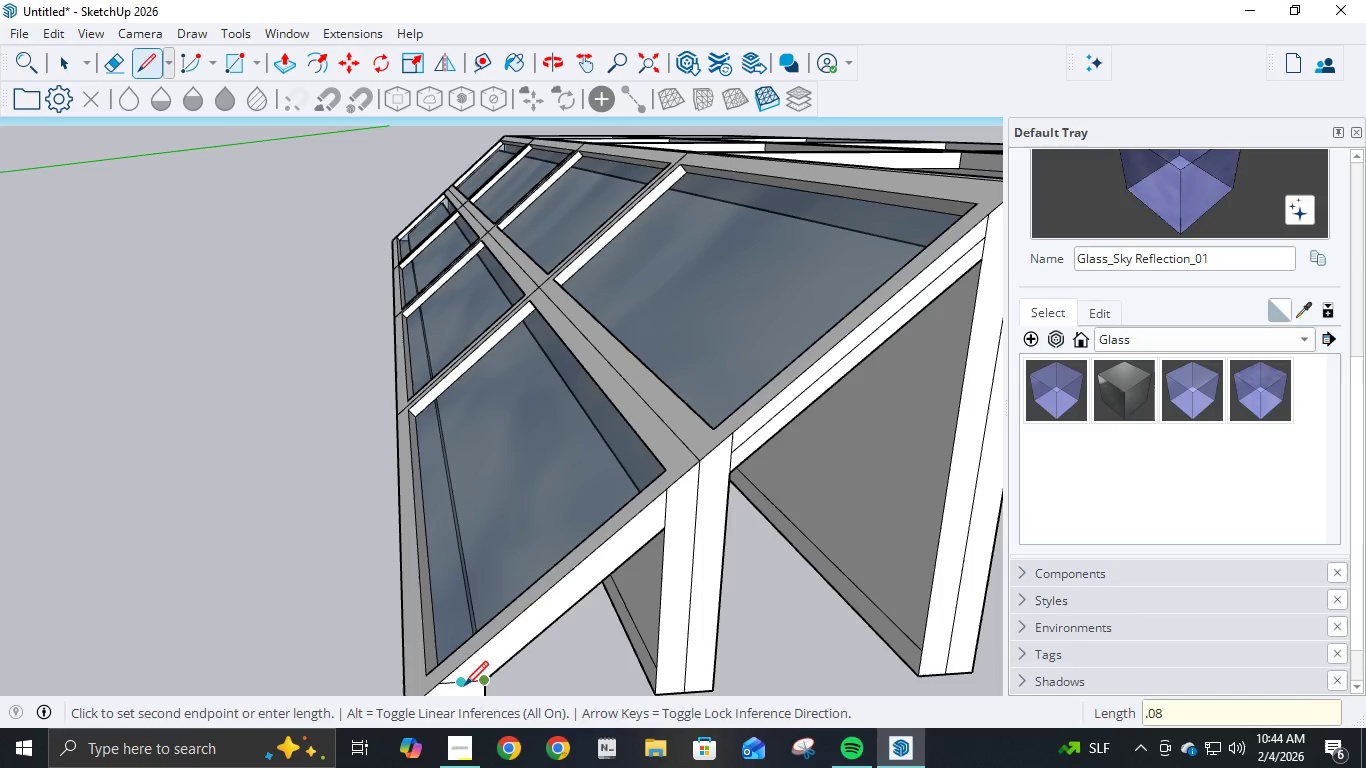 
key(Numpad8)
 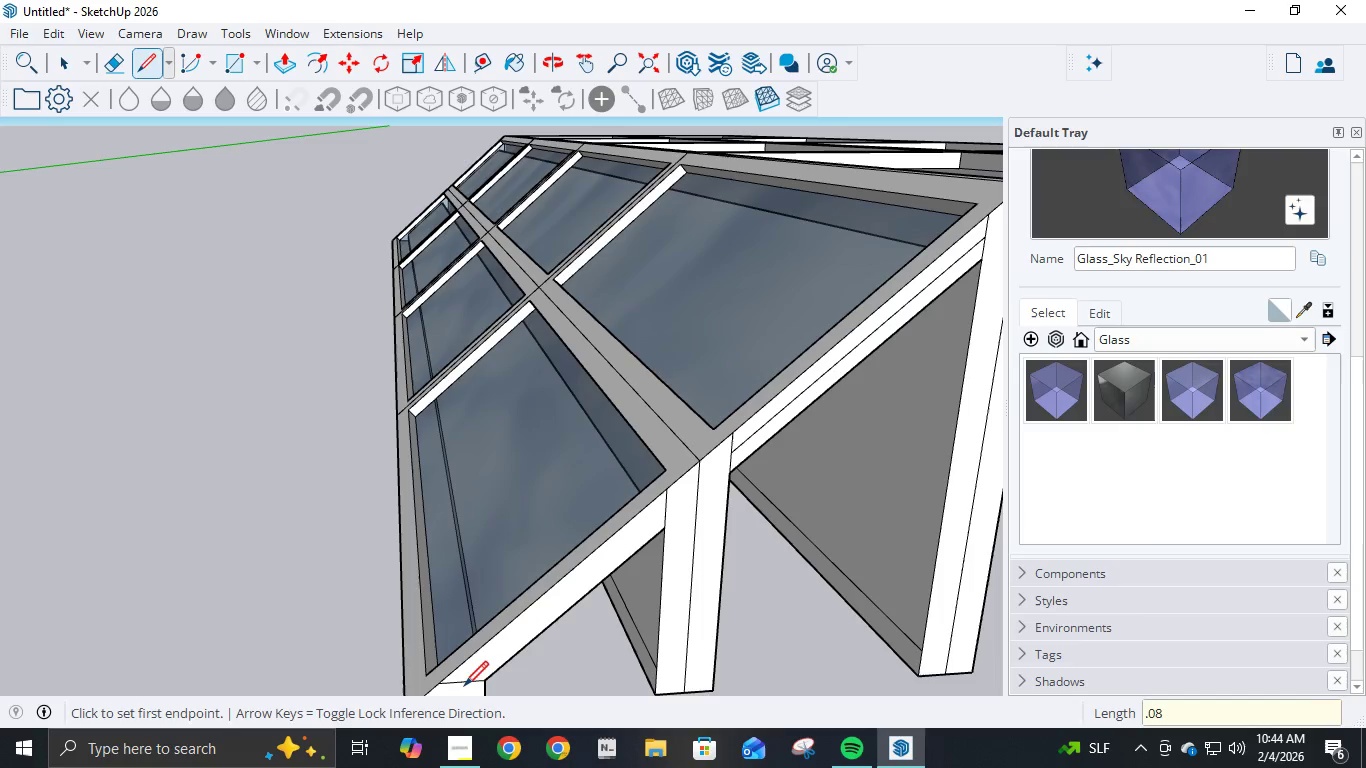 
key(NumpadEnter)
 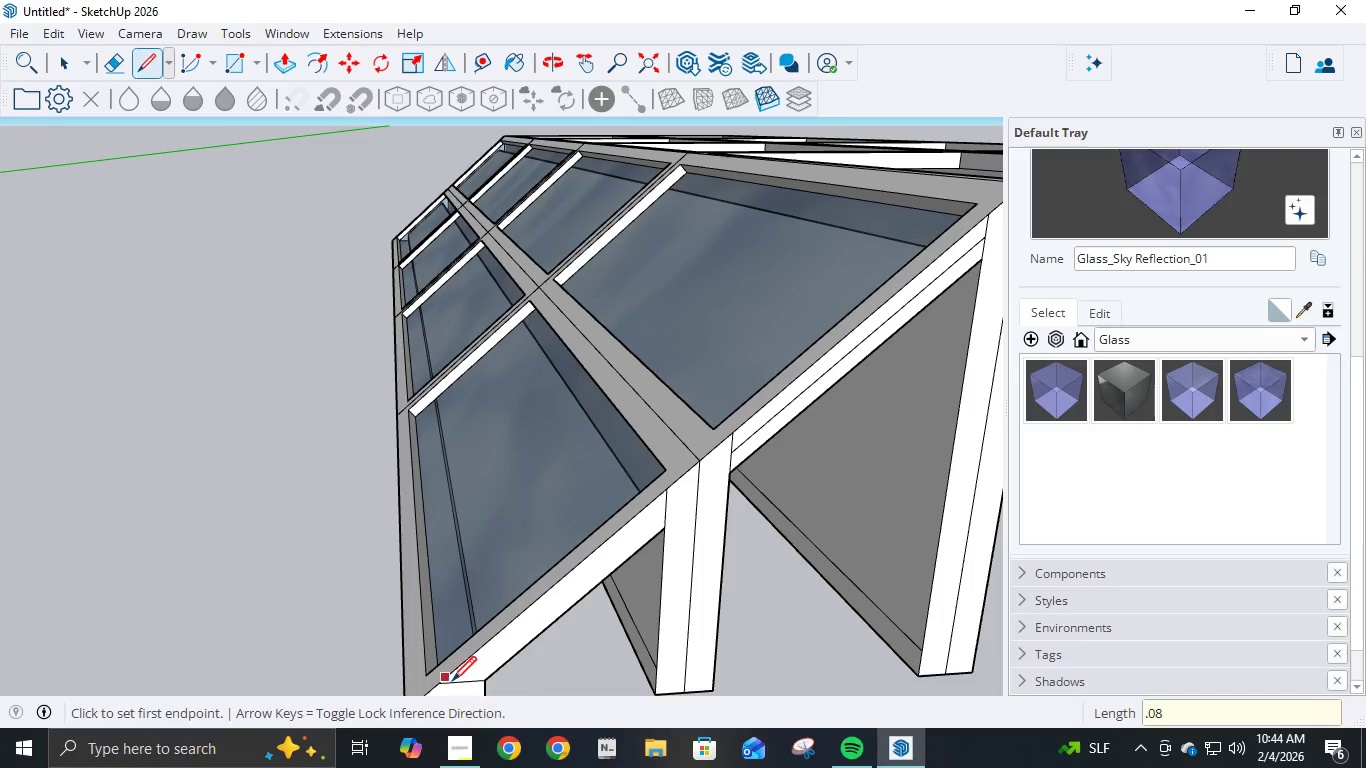 
left_click([457, 682])
 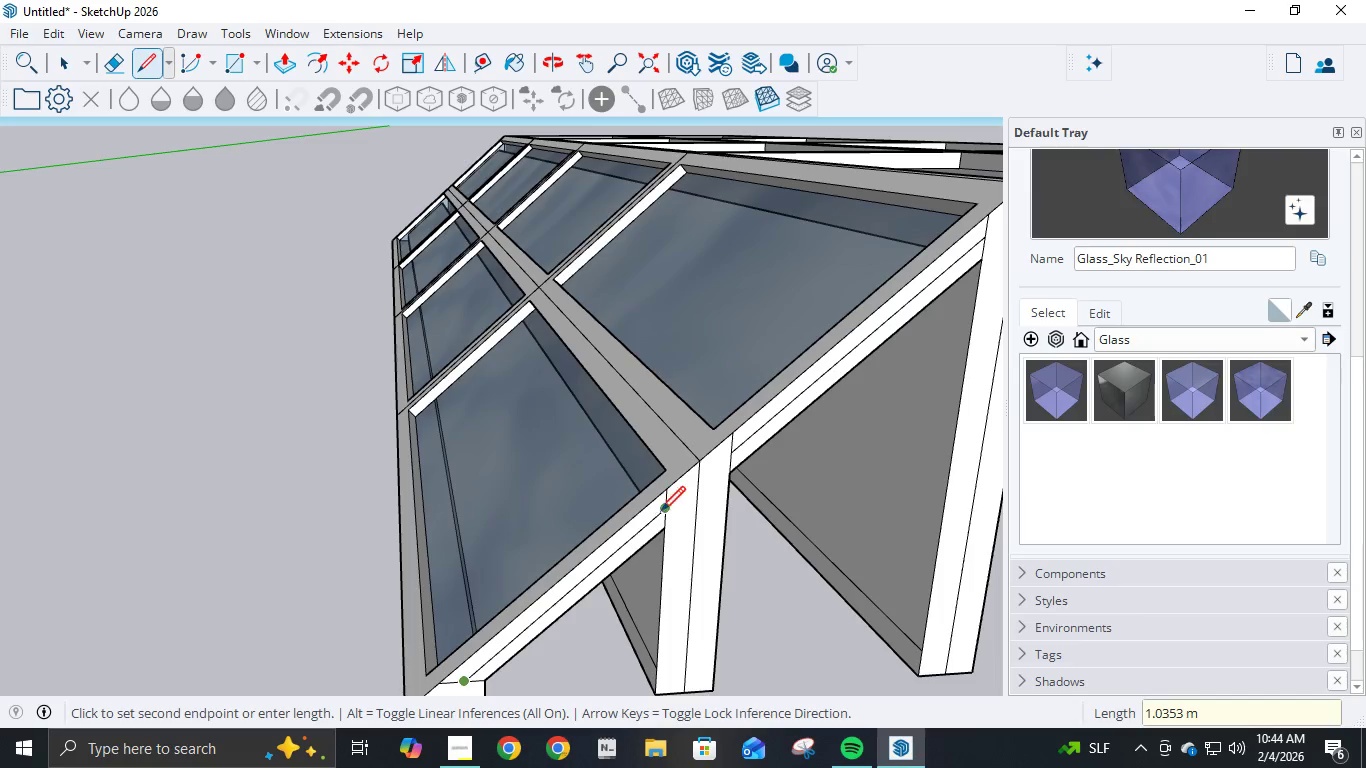 
left_click([663, 511])
 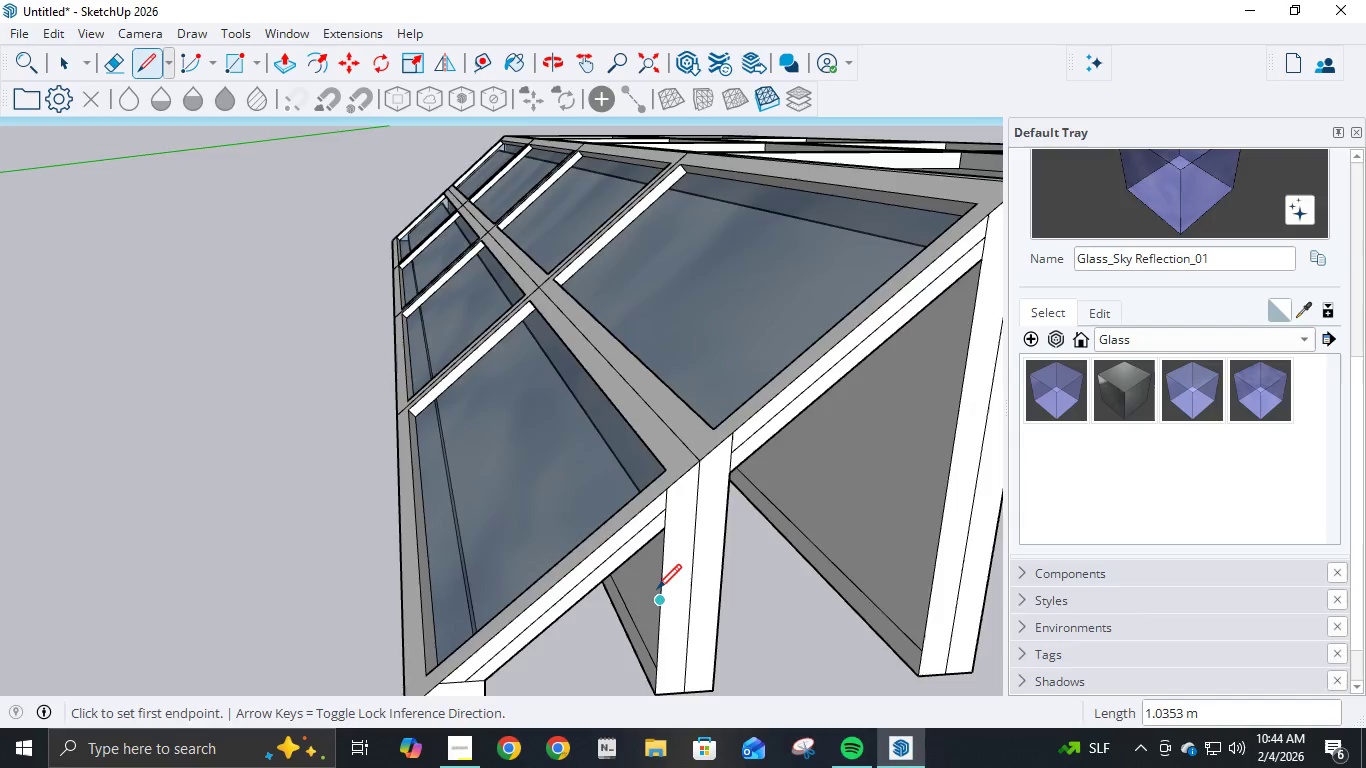 
scroll: coordinate [657, 591], scroll_direction: down, amount: 5.0
 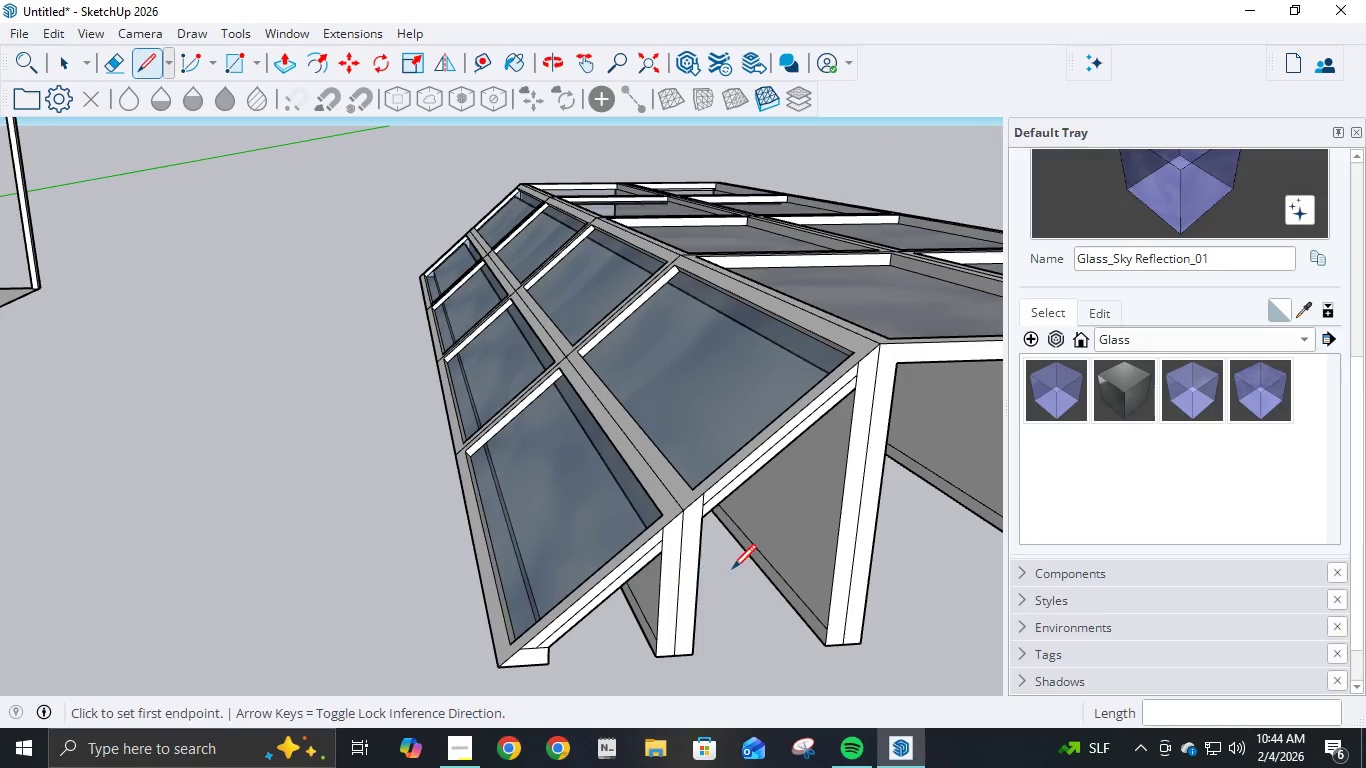 
key(P)
 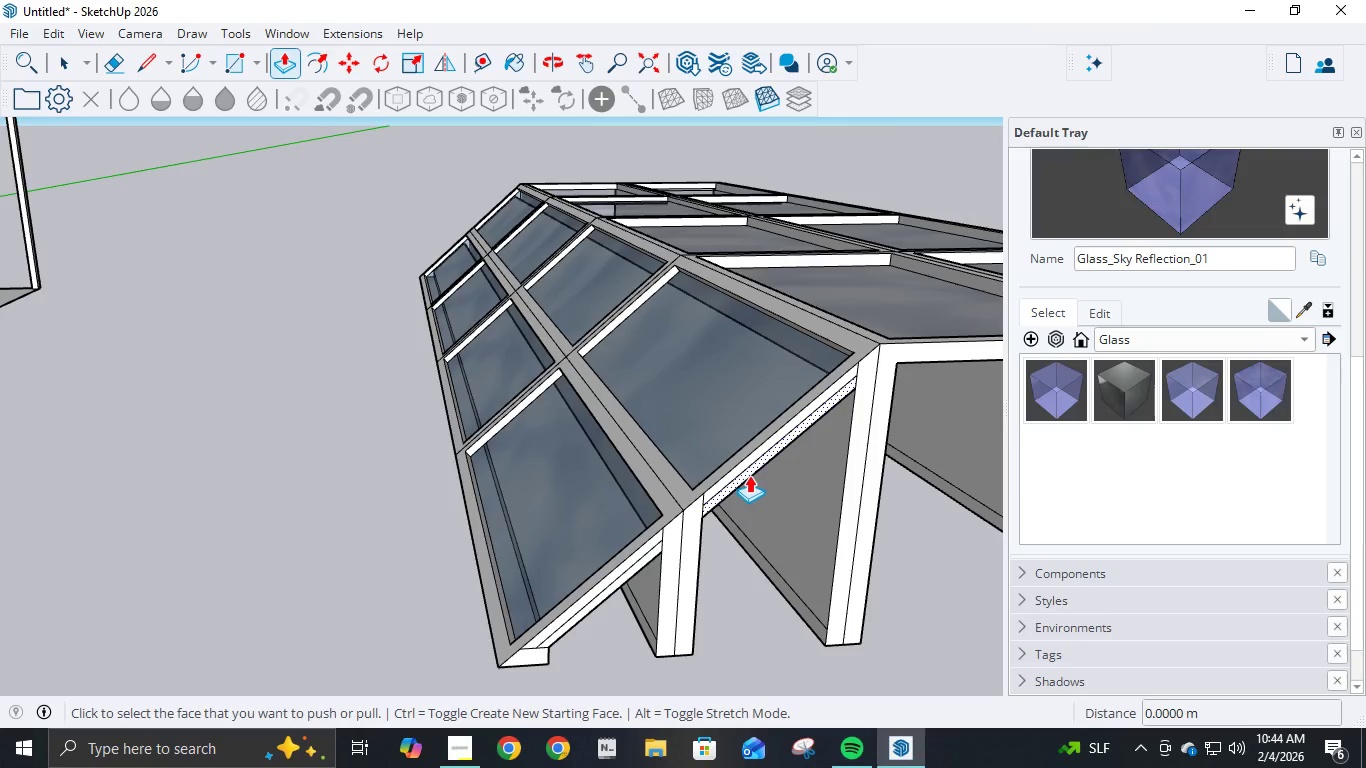 
left_click([745, 476])
 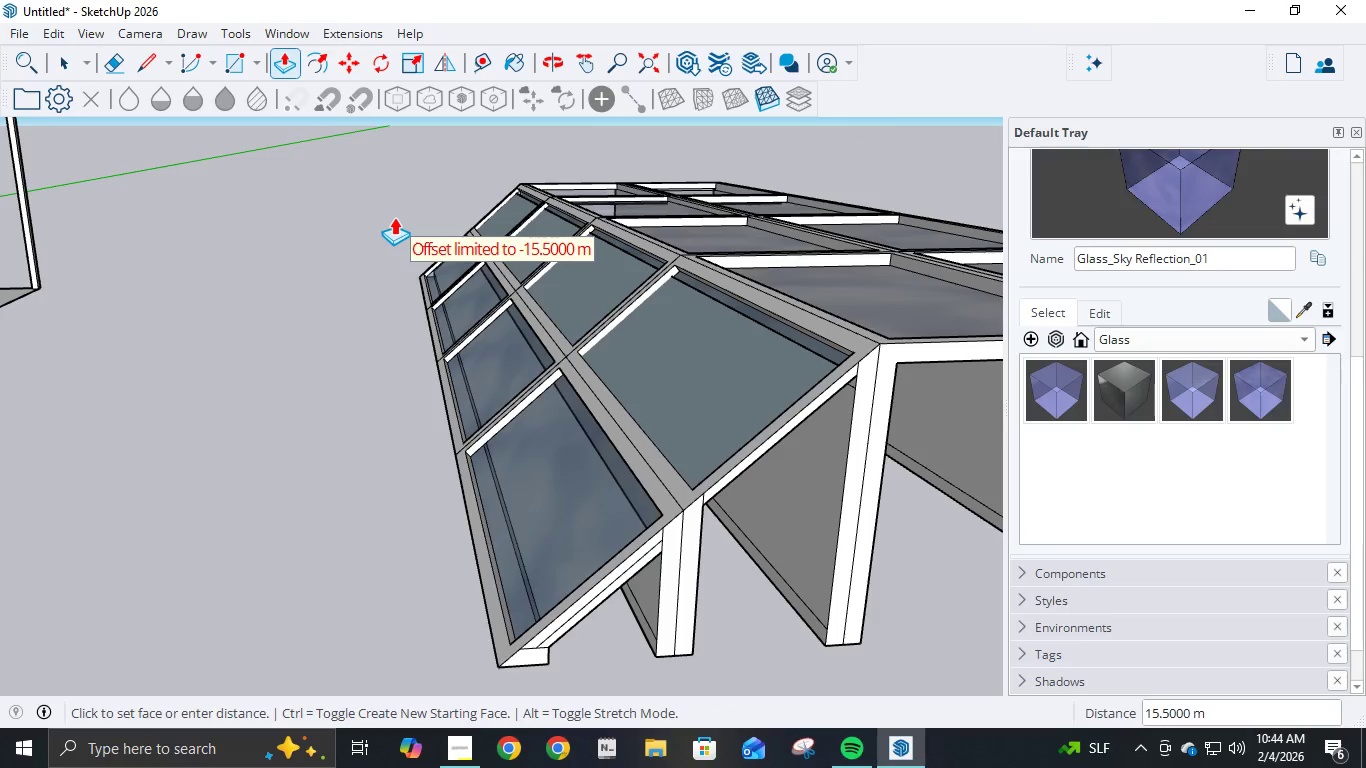 
key(Numpad1)
 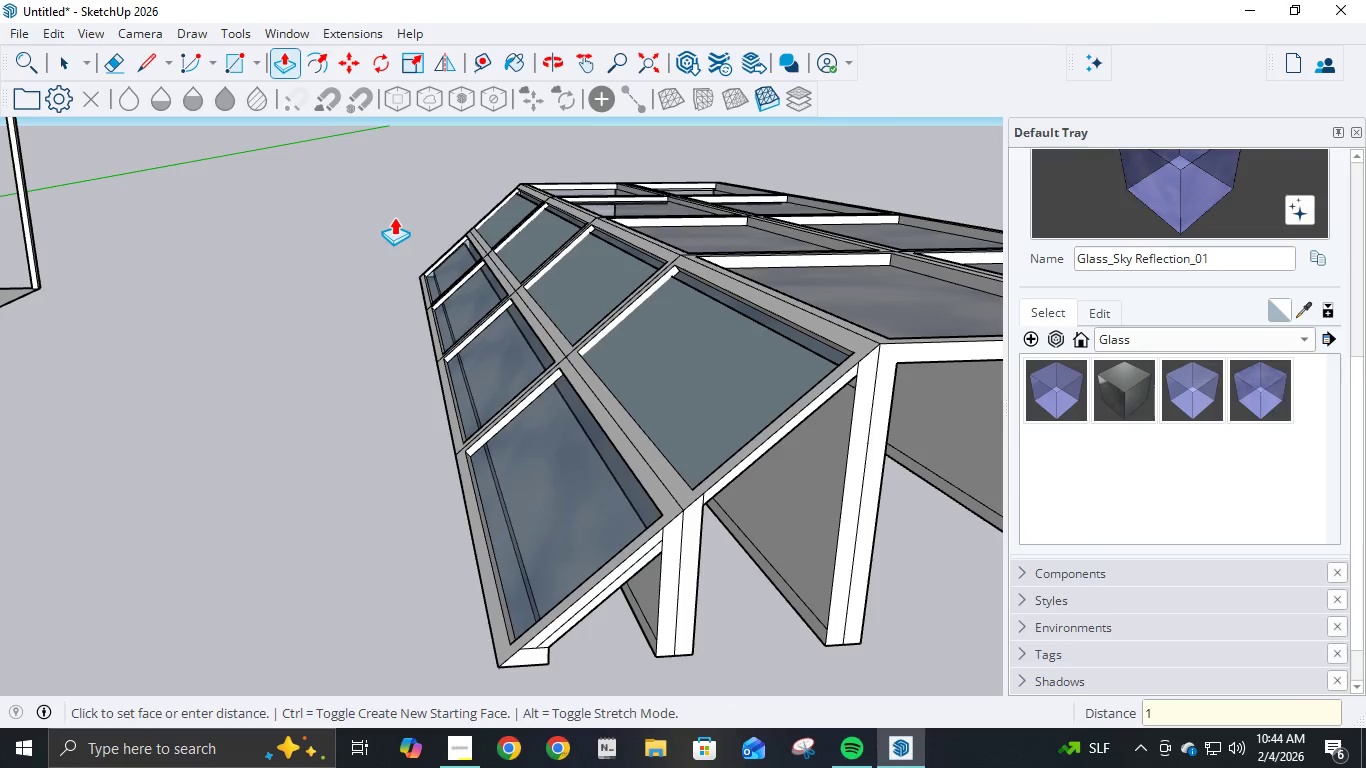 
key(Numpad5)
 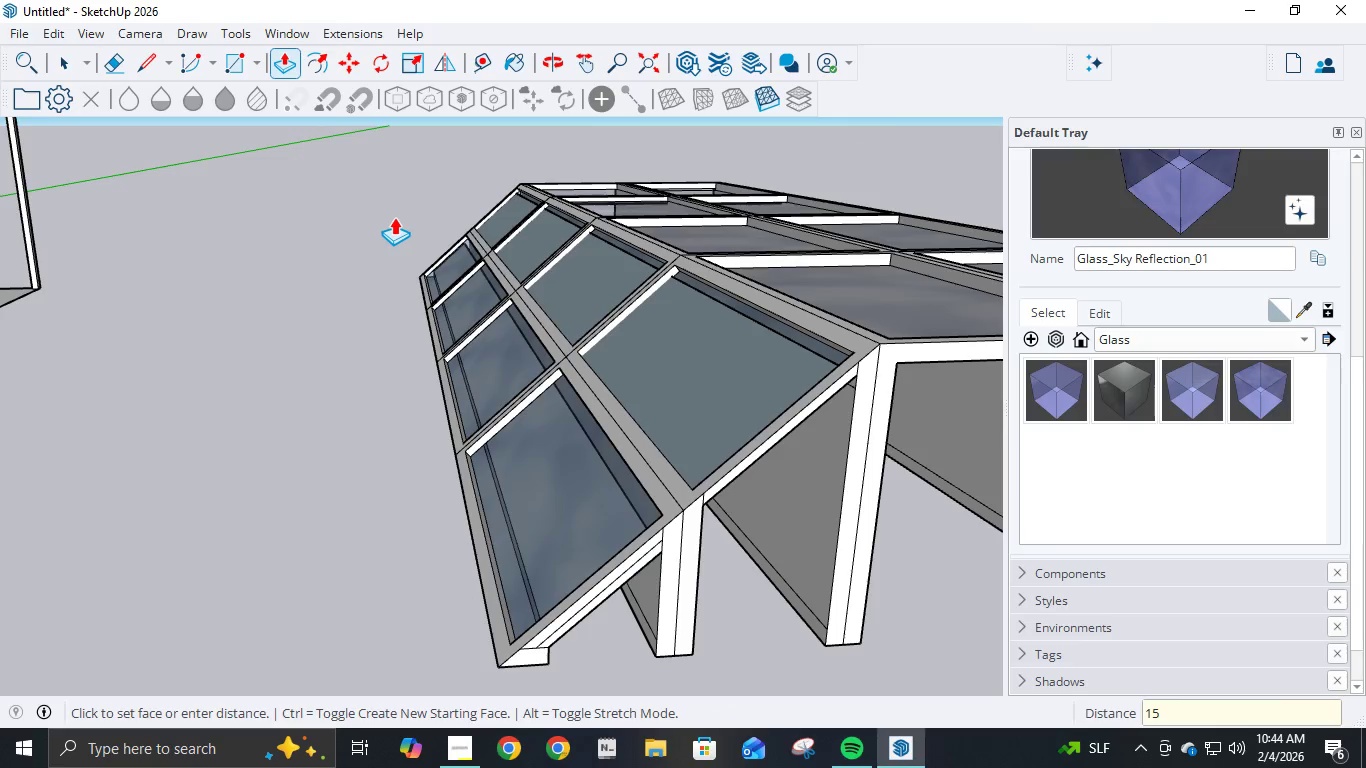 
key(NumpadDecimal)
 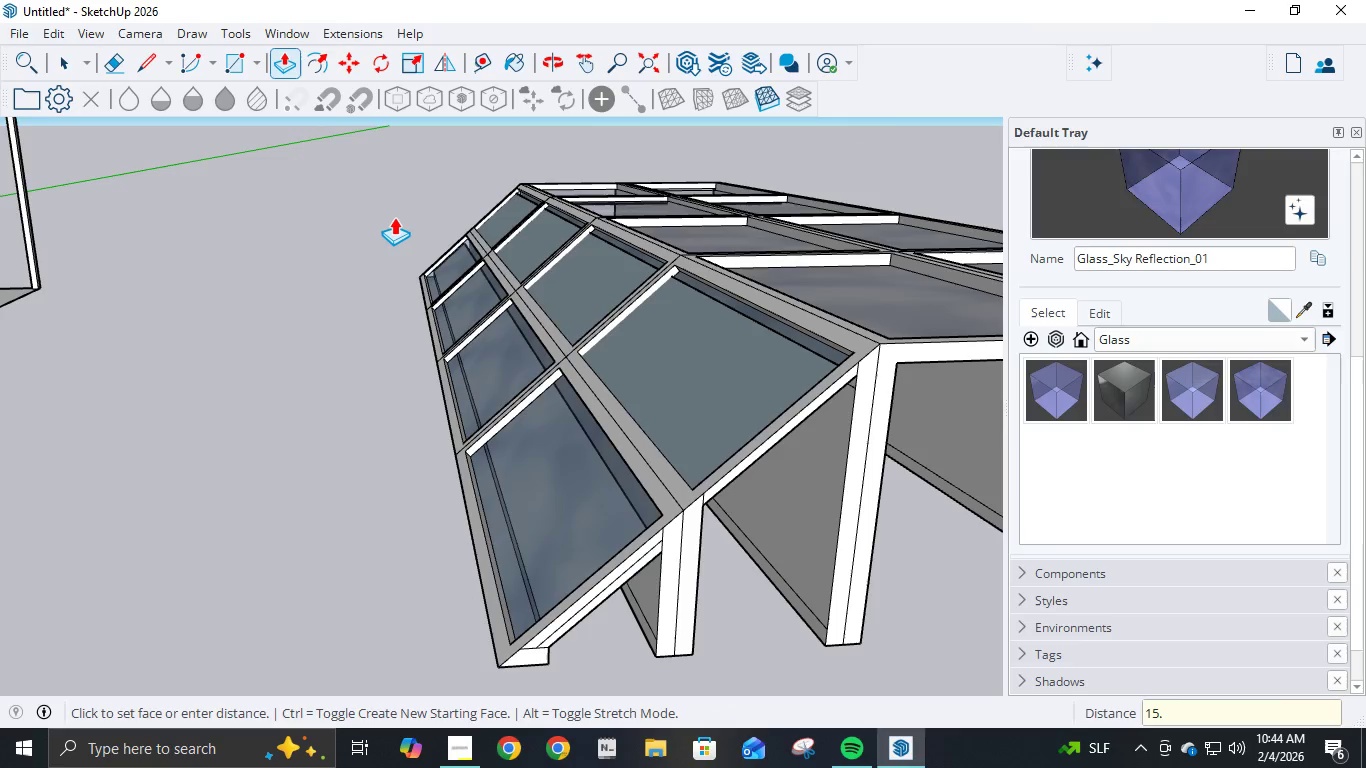 
key(Numpad5)
 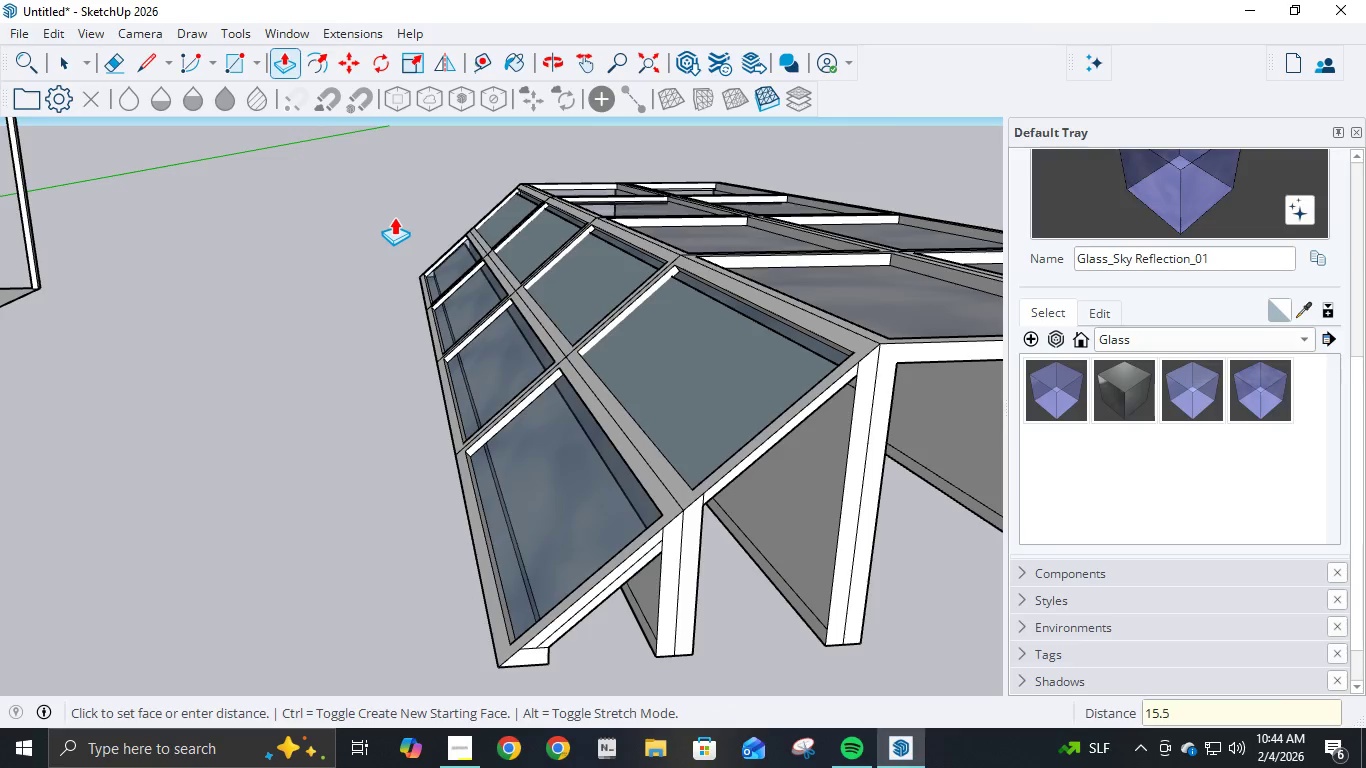 
key(NumpadEnter)
 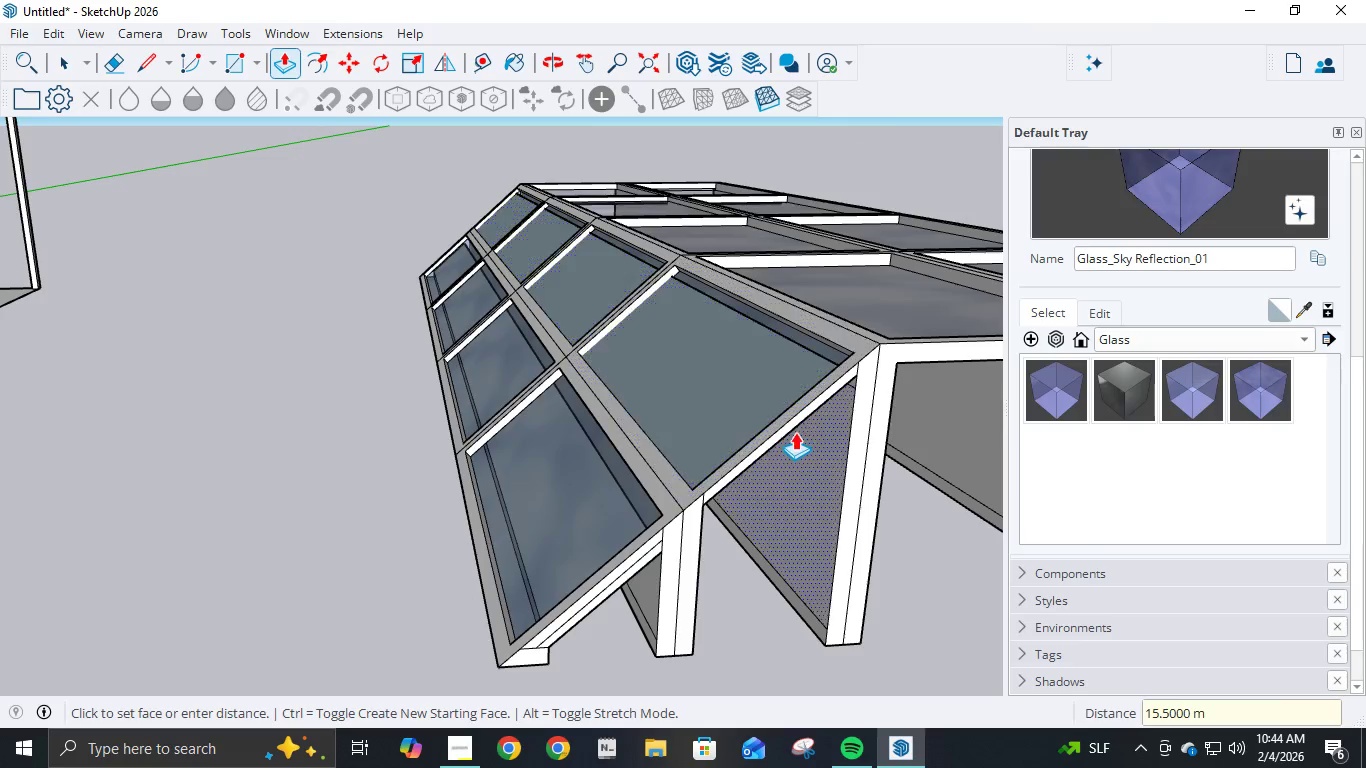 
scroll: coordinate [795, 433], scroll_direction: down, amount: 3.0
 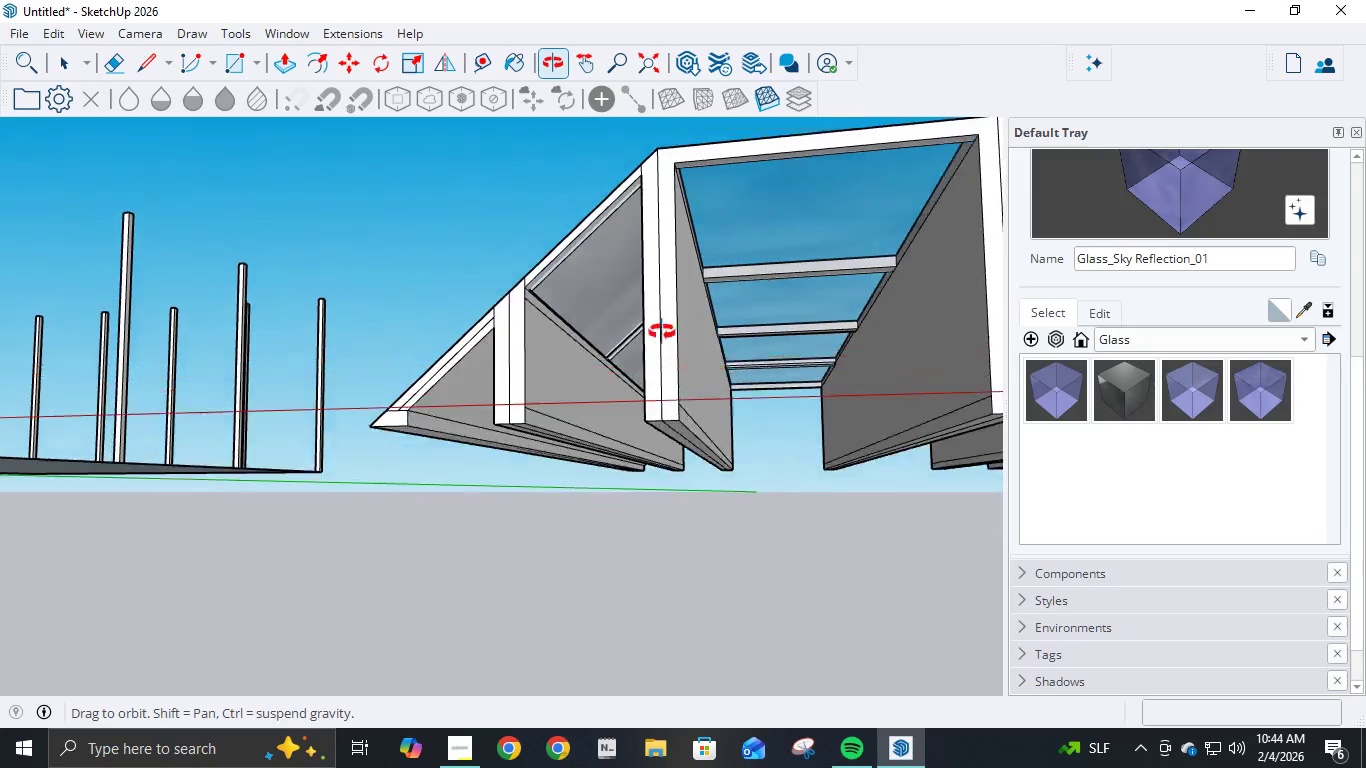 
scroll: coordinate [626, 352], scroll_direction: up, amount: 6.0
 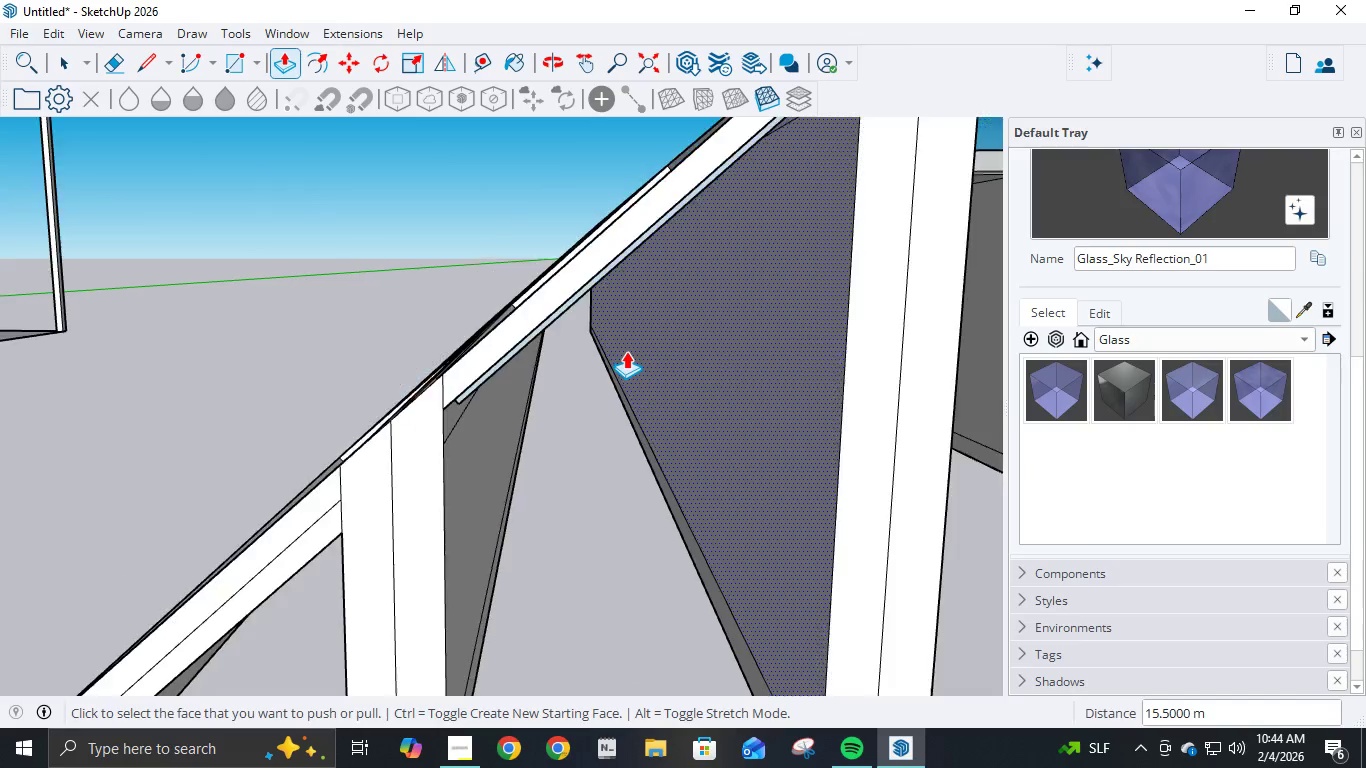 
scroll: coordinate [626, 351], scroll_direction: down, amount: 1.0
 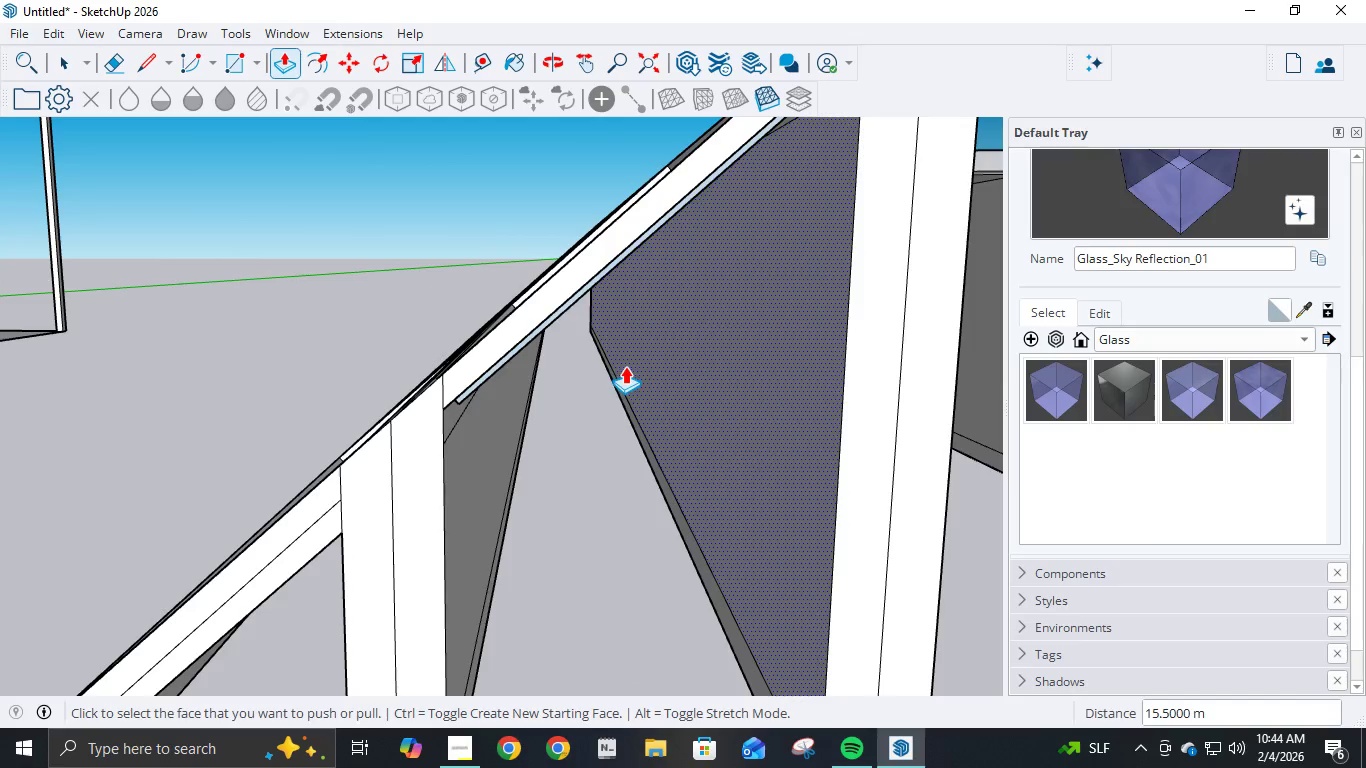 
key(Control+Z)
 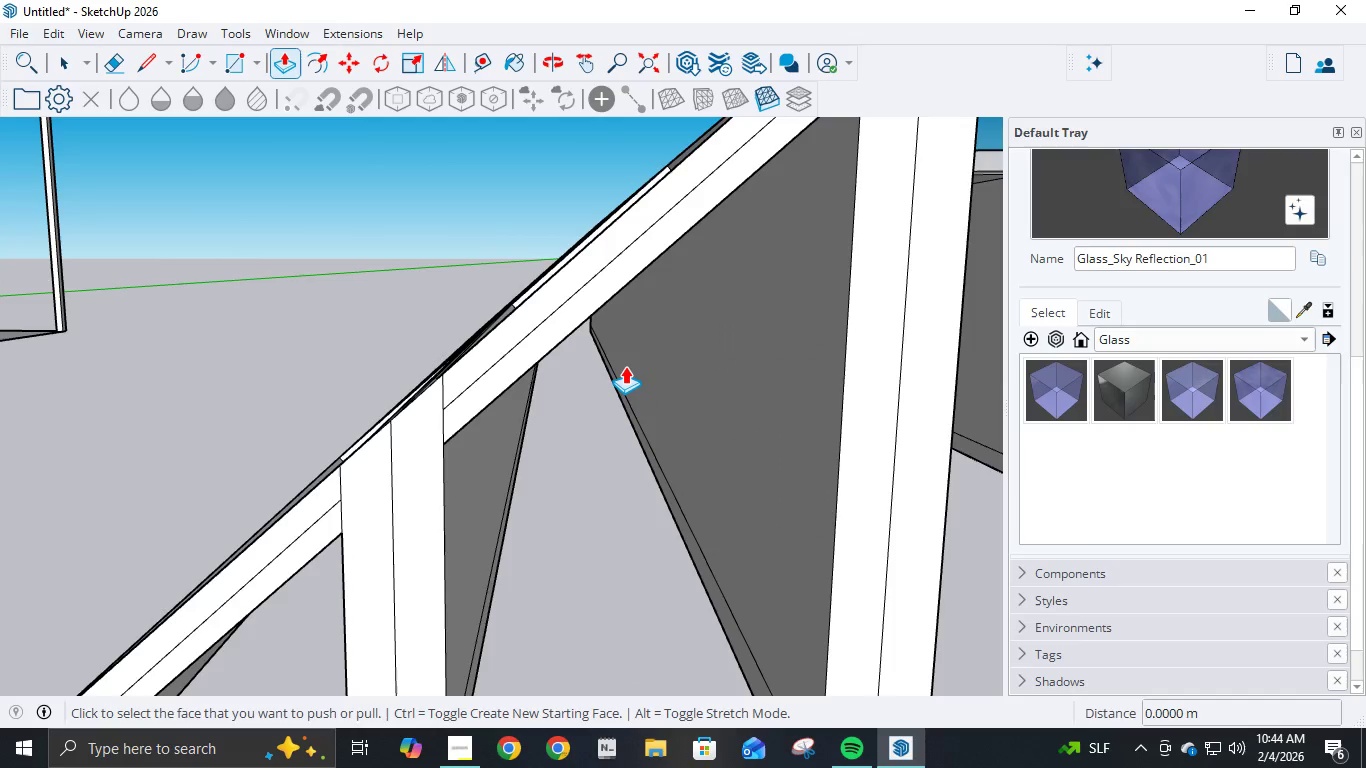 
key(Control+Z)
 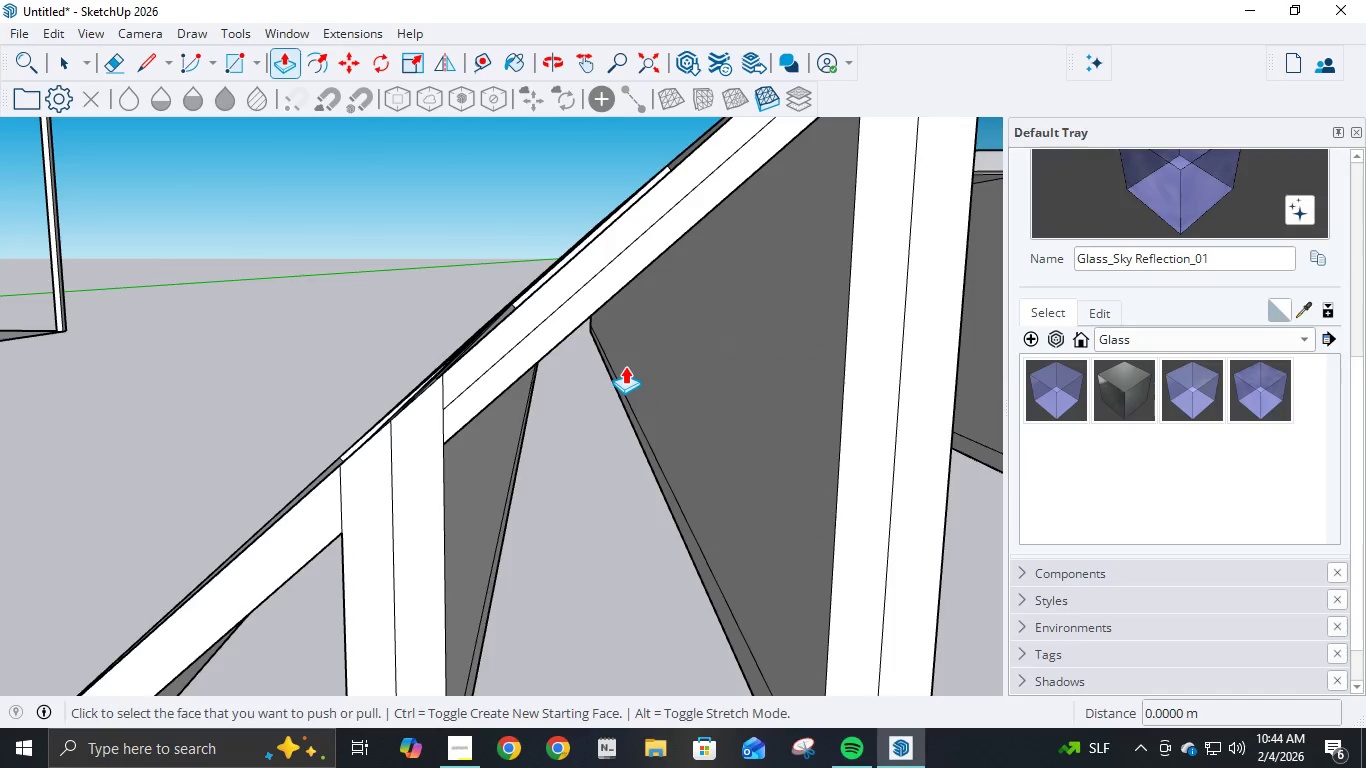 
key(Control+Z)
 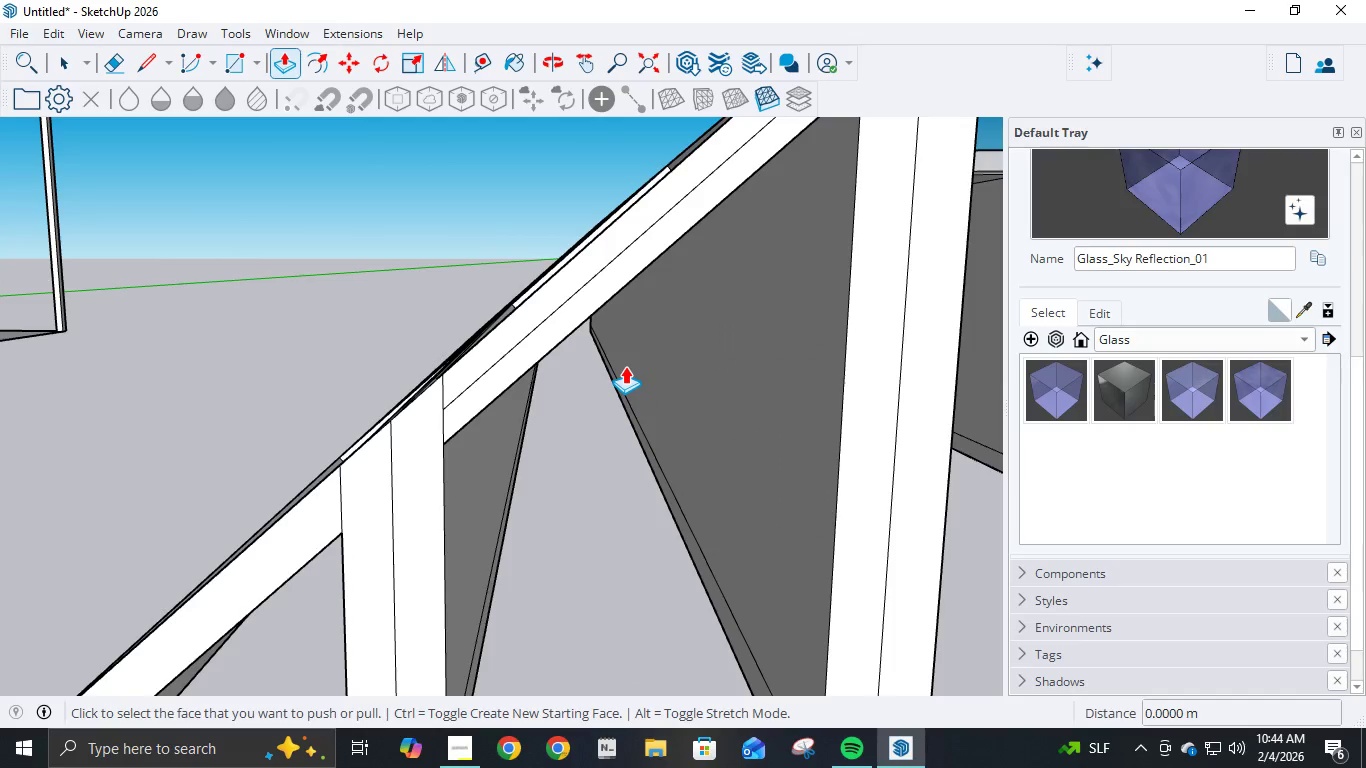 
key(Control+Z)
 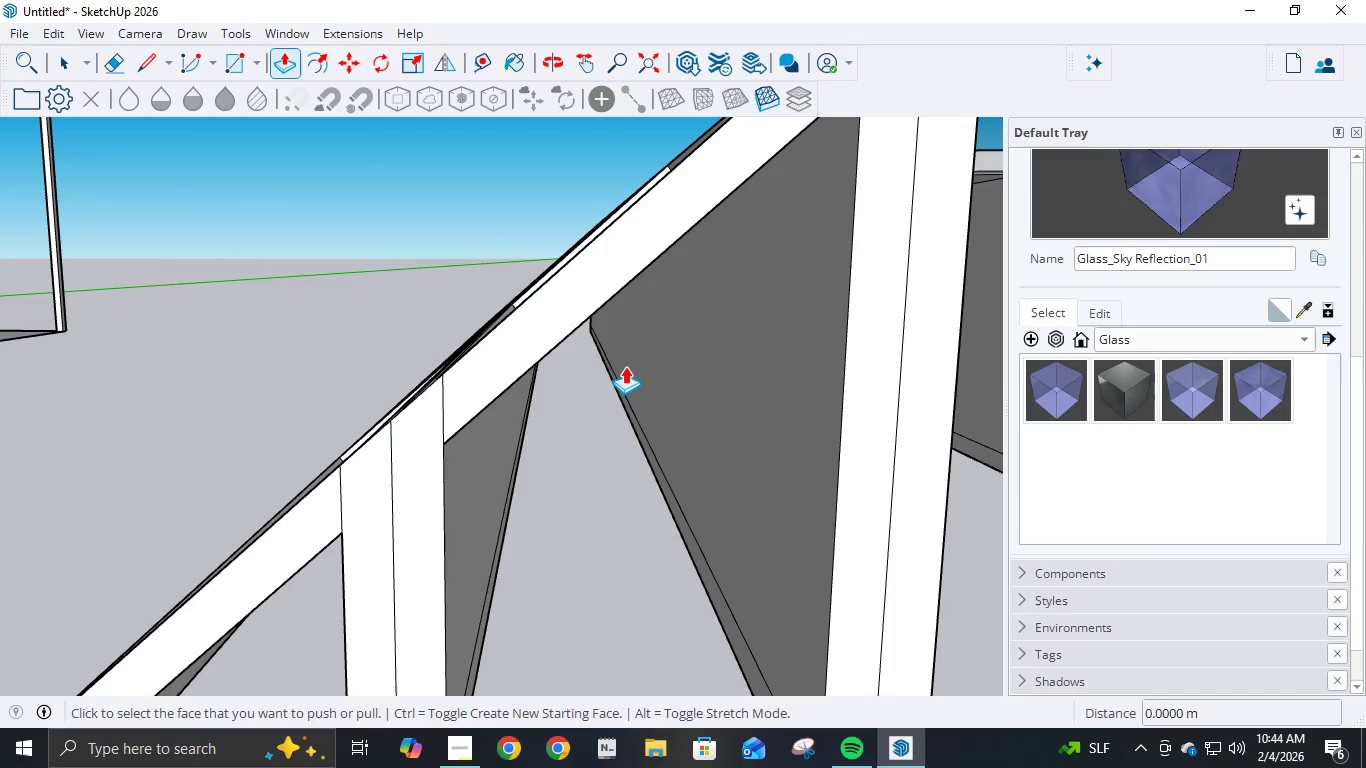 
key(Control+Z)
 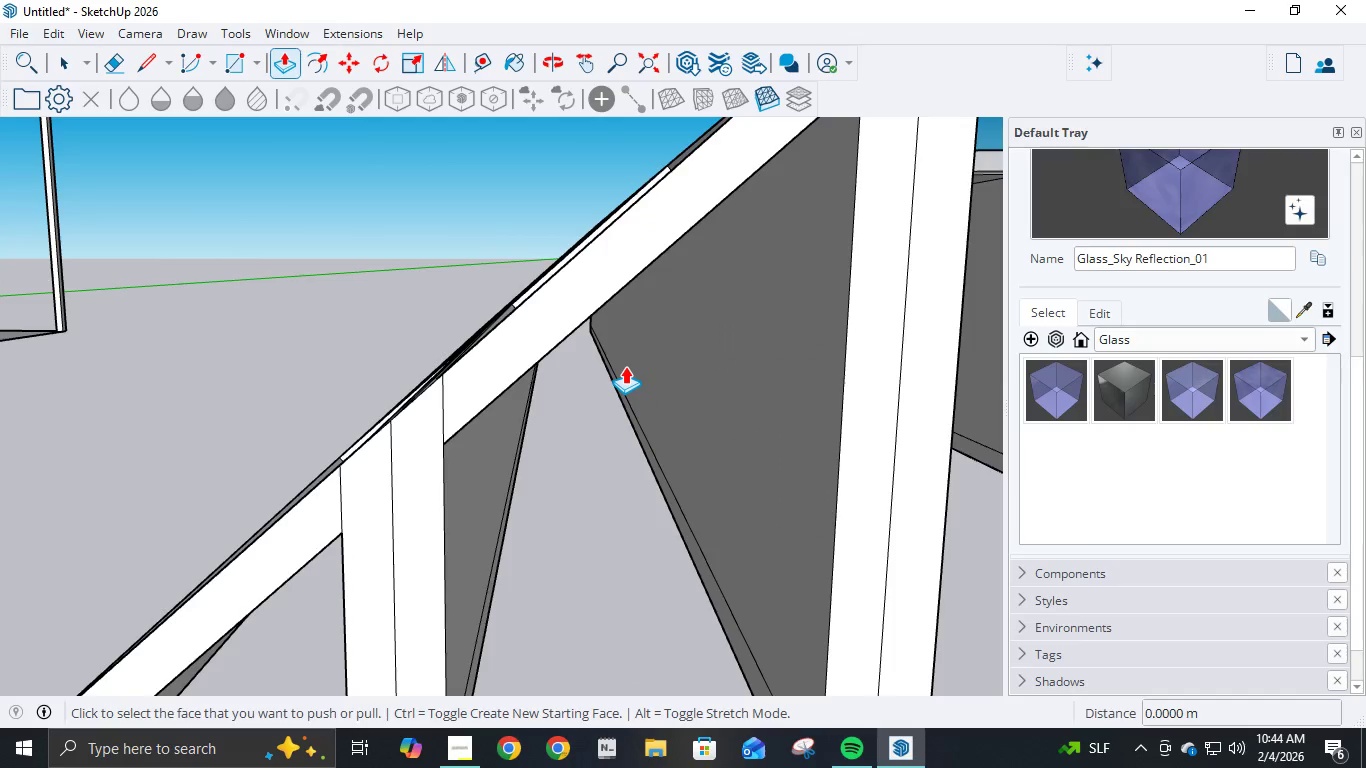 
key(Control+Z)
 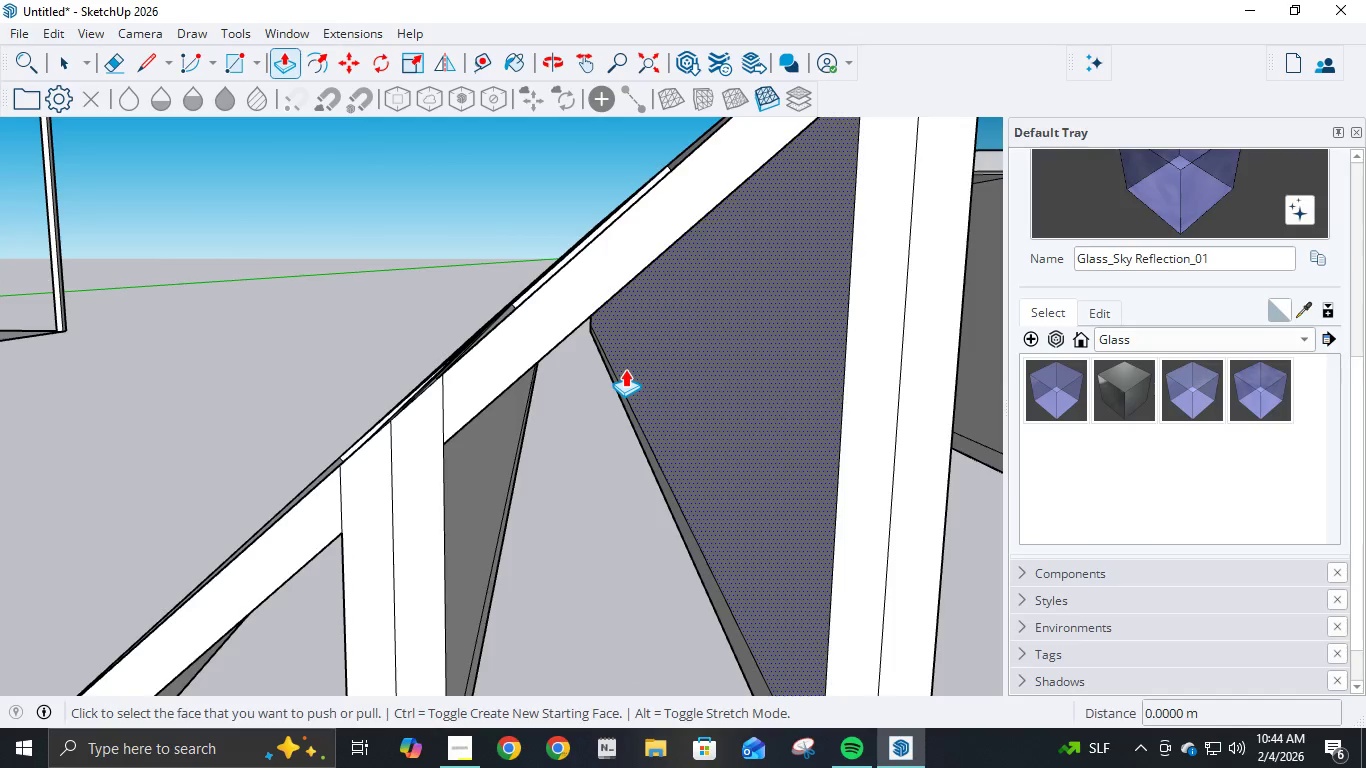 
key(Control+Z)
 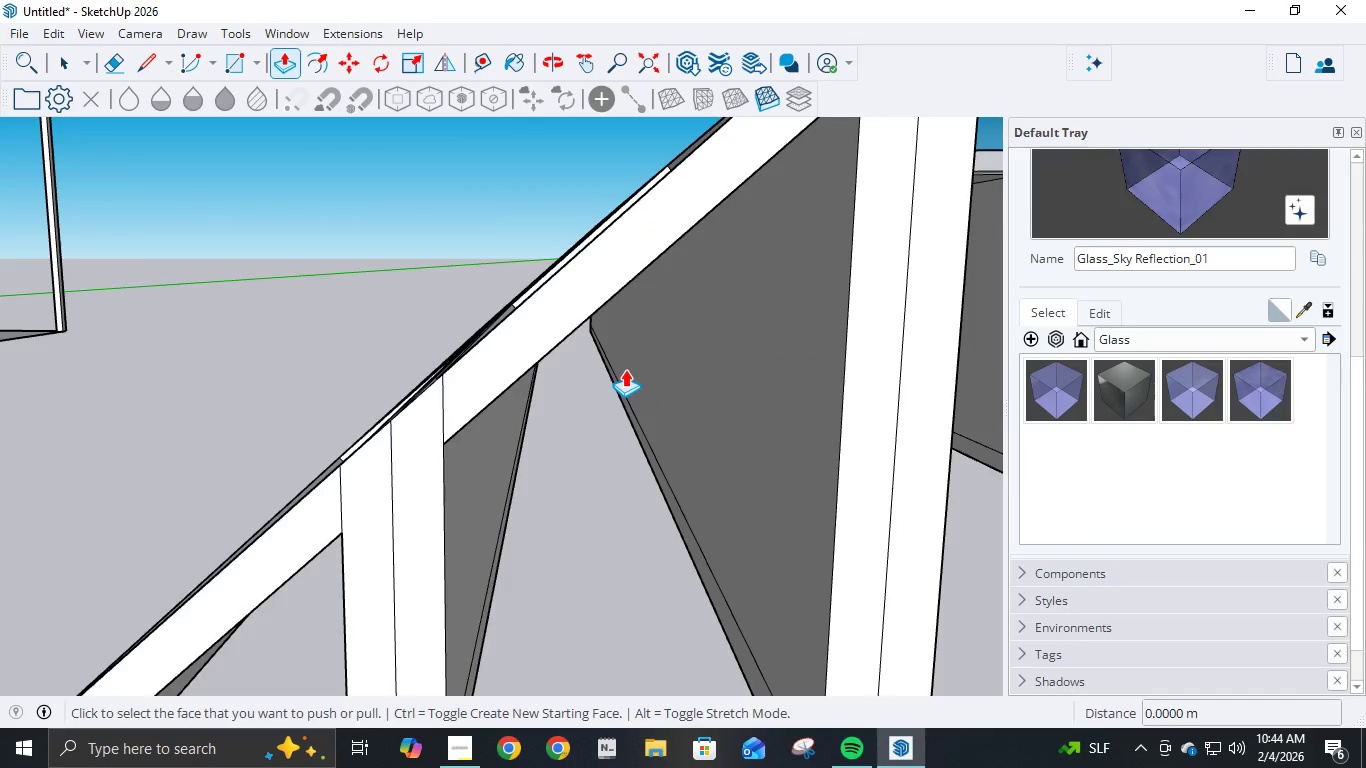 
scroll: coordinate [625, 369], scroll_direction: down, amount: 5.0
 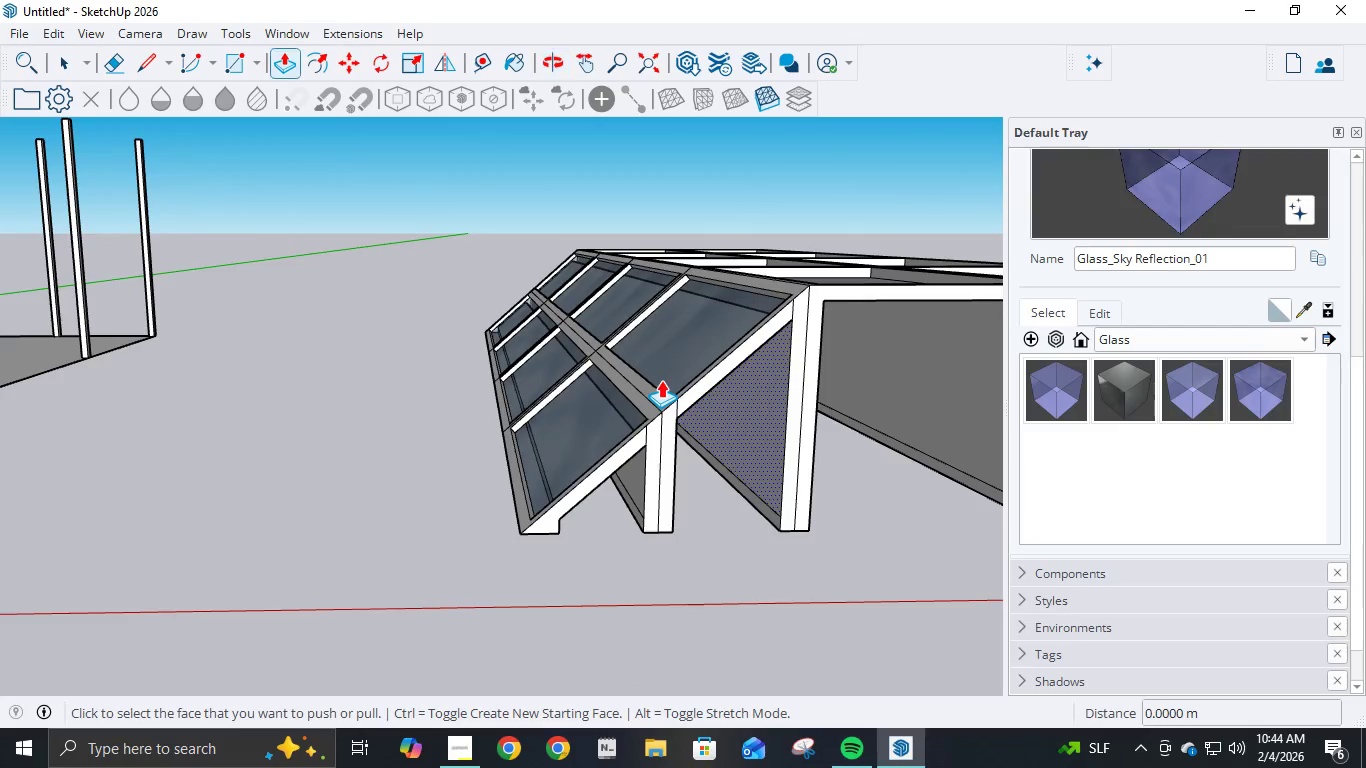 
scroll: coordinate [660, 391], scroll_direction: up, amount: 3.0
 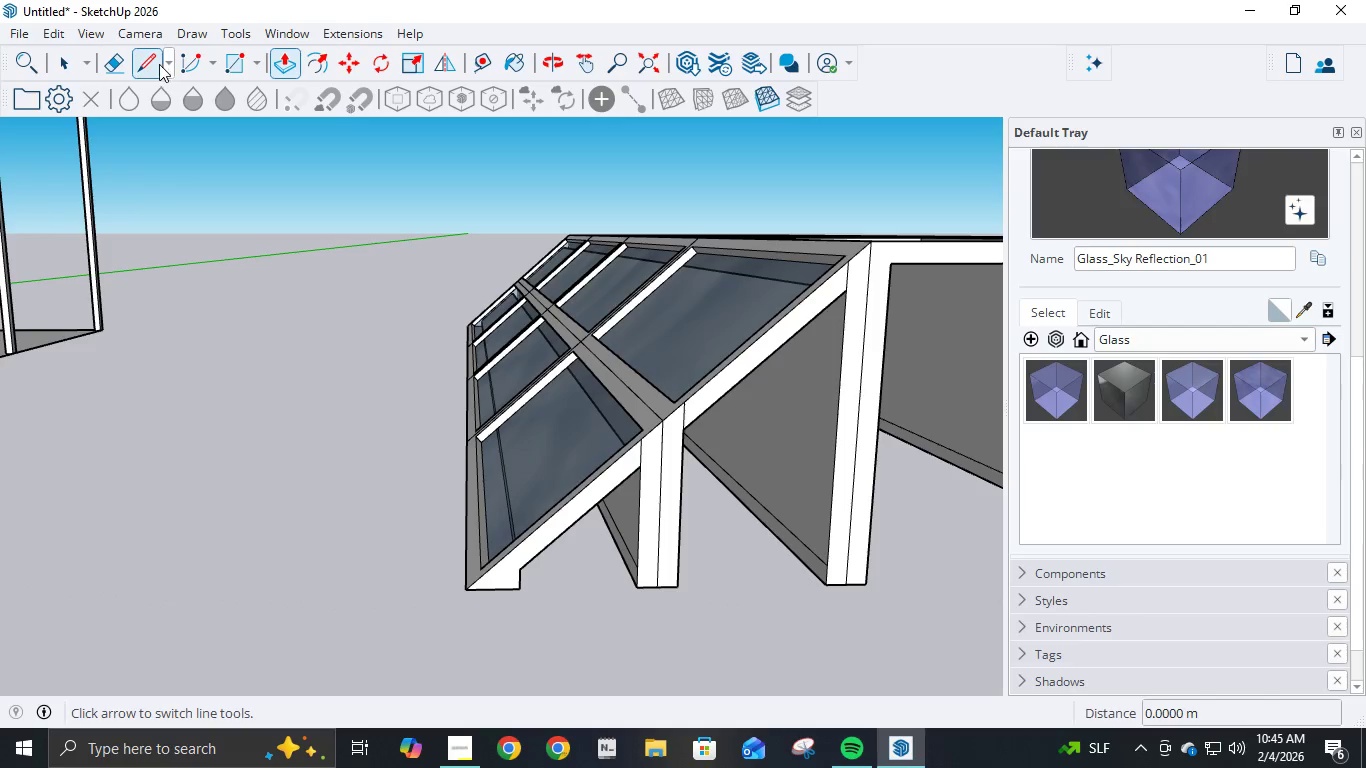 
left_click([154, 64])
 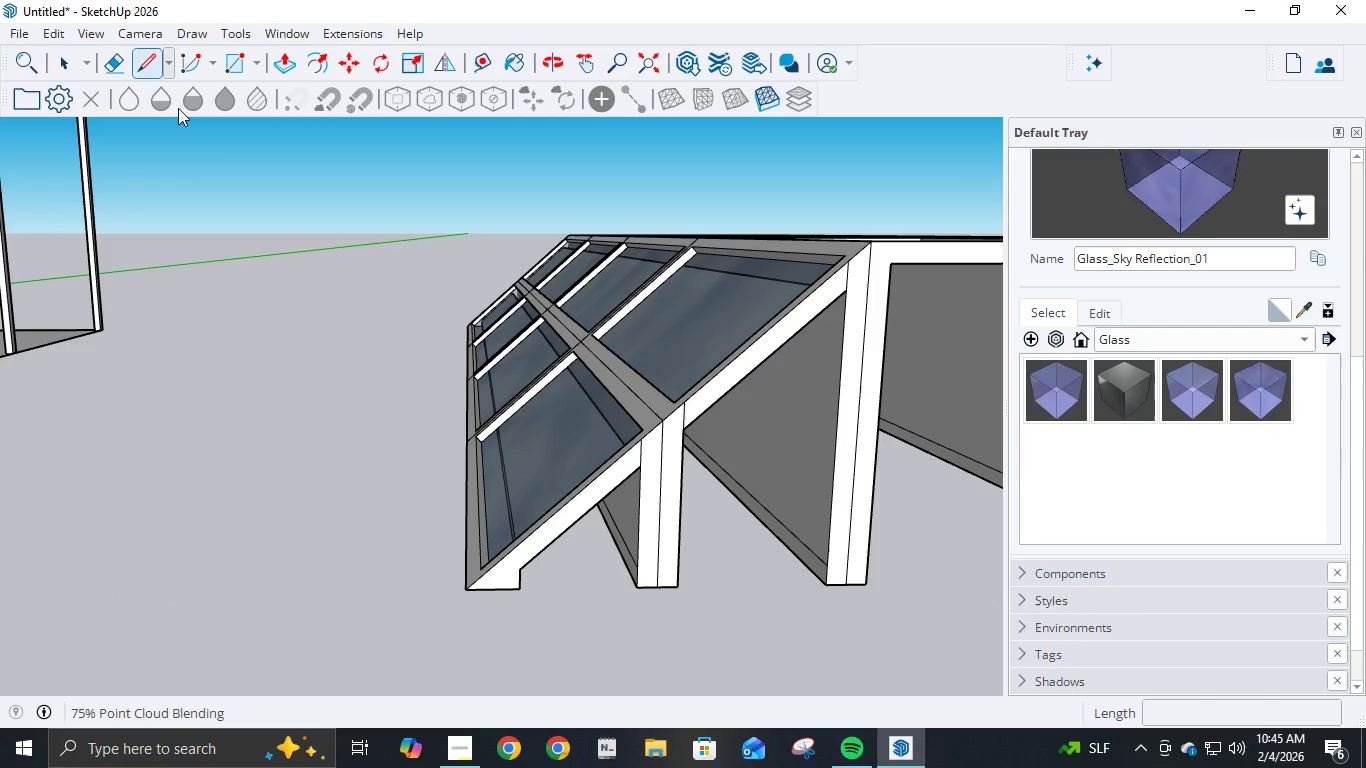 
key(Control+Y)
 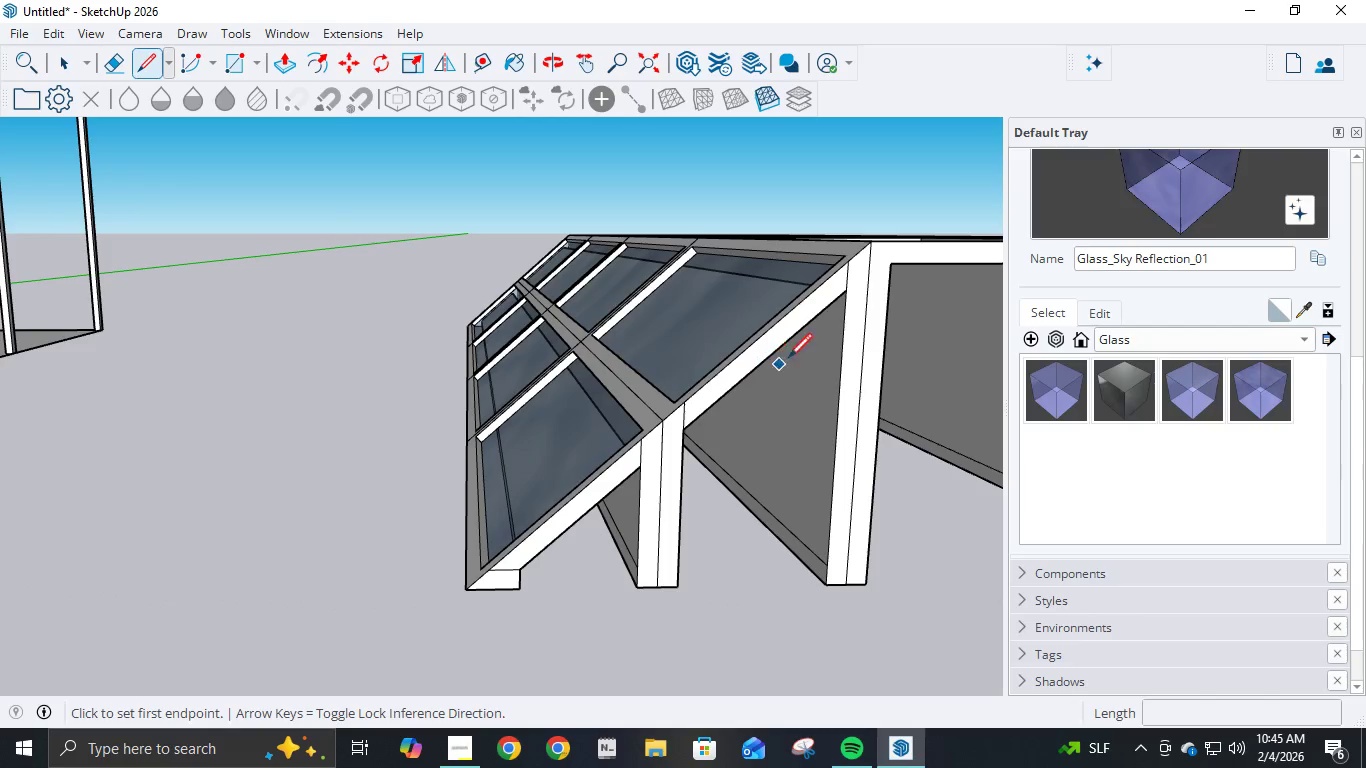 
scroll: coordinate [862, 255], scroll_direction: up, amount: 4.0
 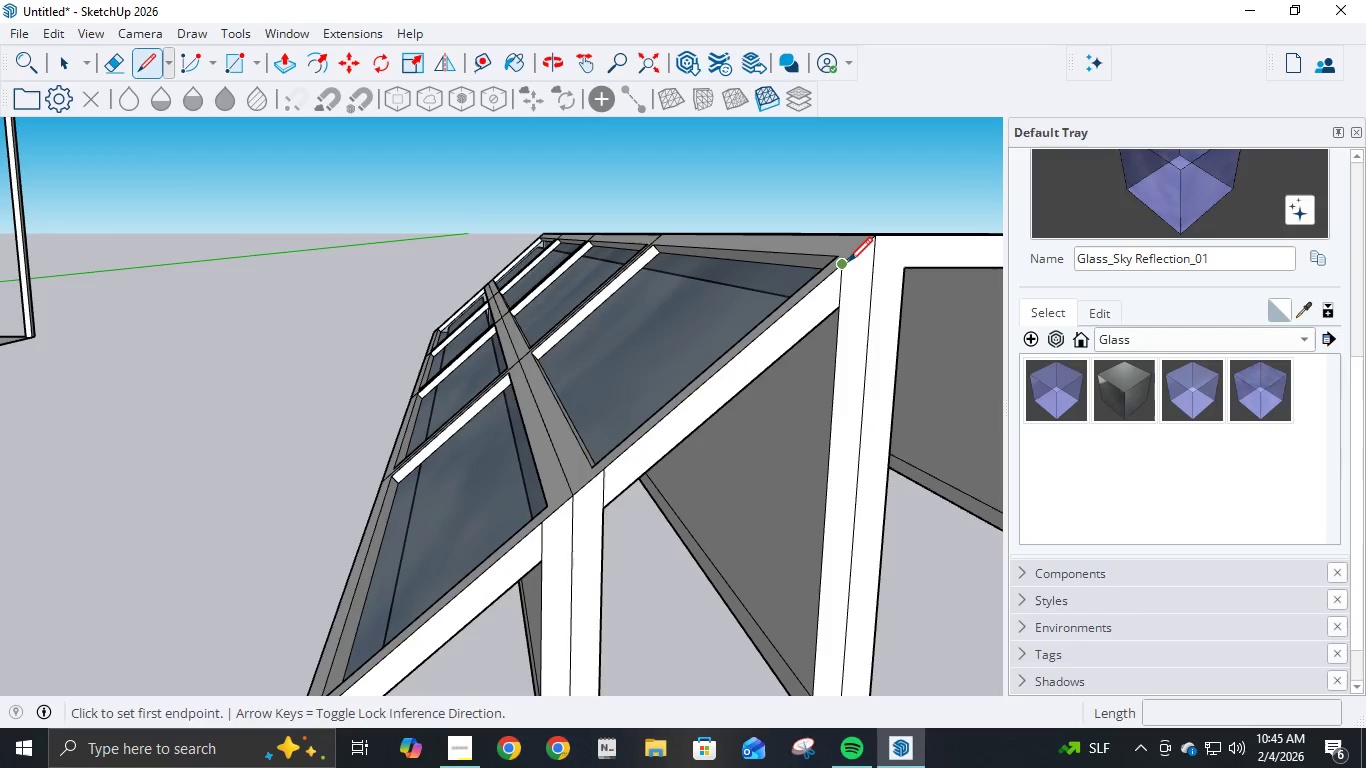 
left_click([848, 264])
 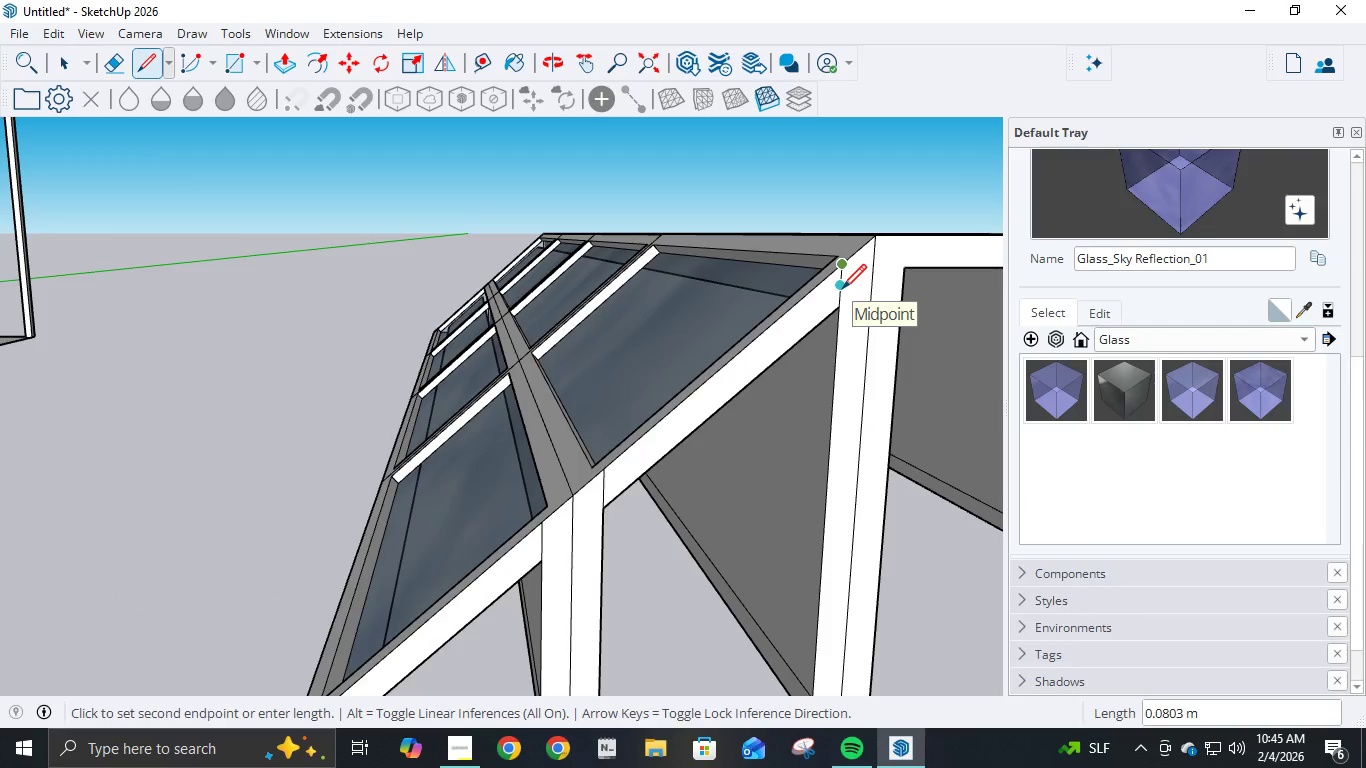 
key(NumpadDecimal)
 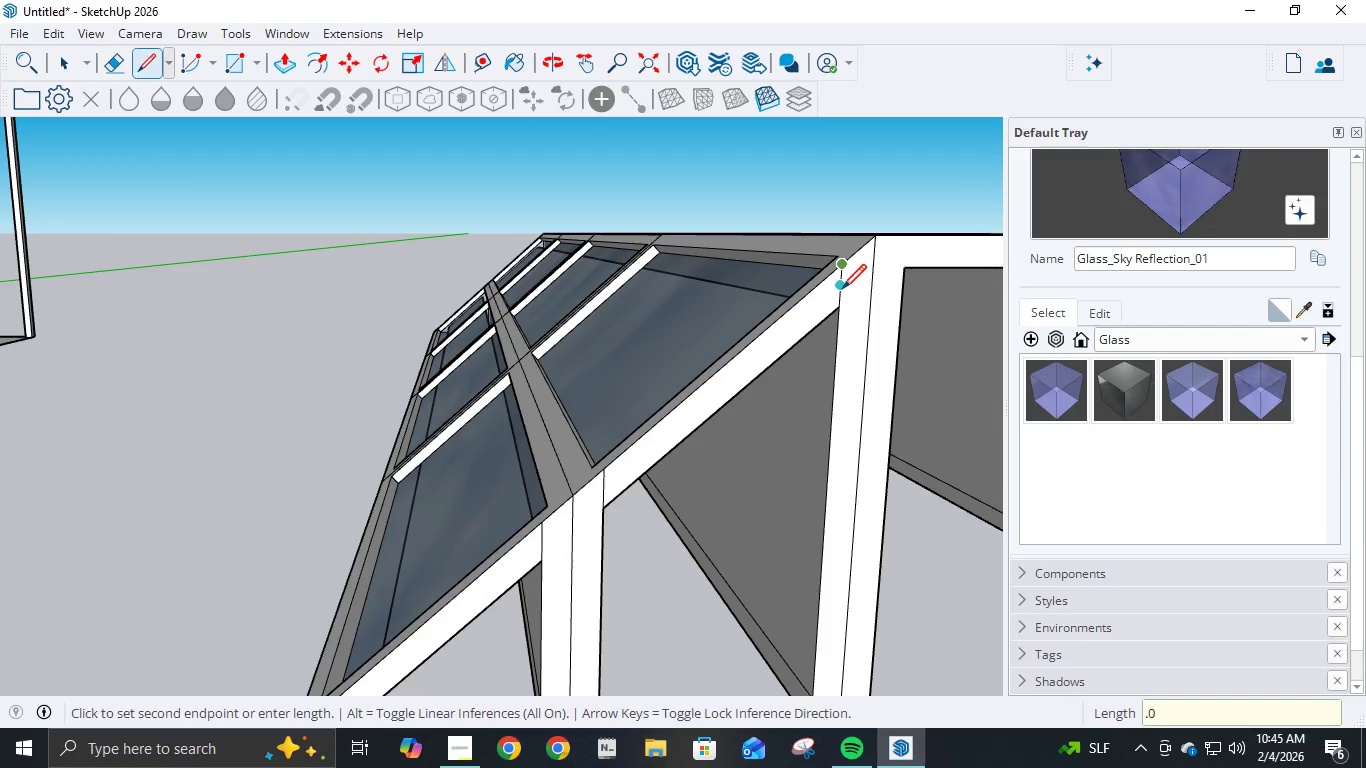 
key(Numpad0)
 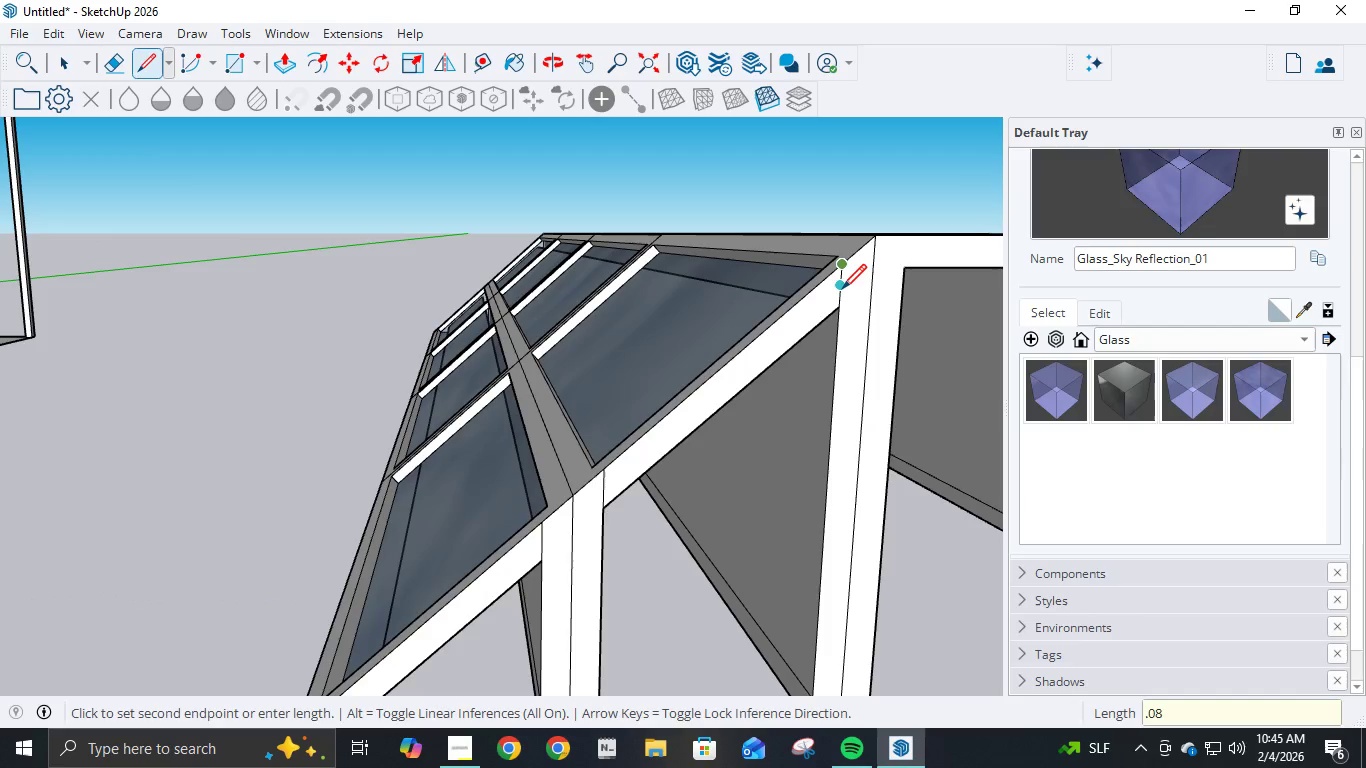 
key(Numpad8)
 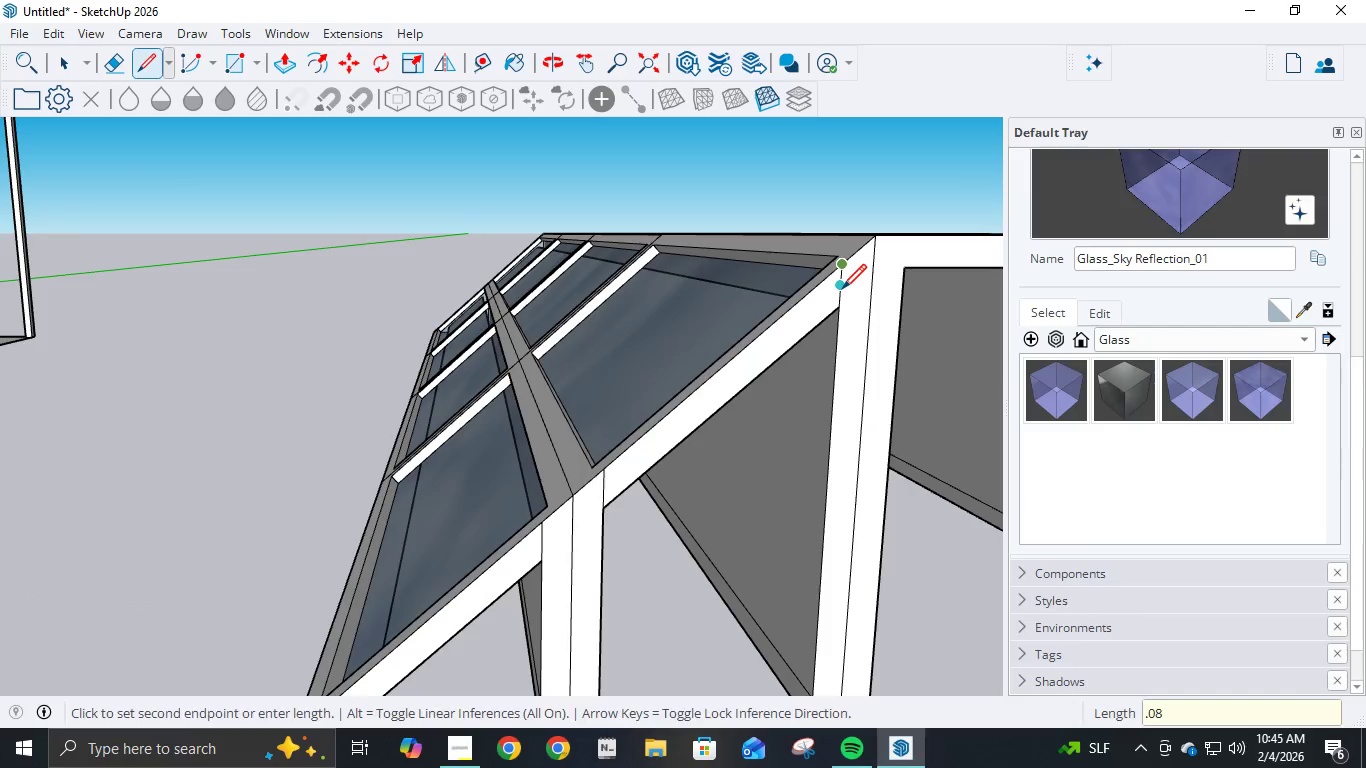 
key(NumpadEnter)
 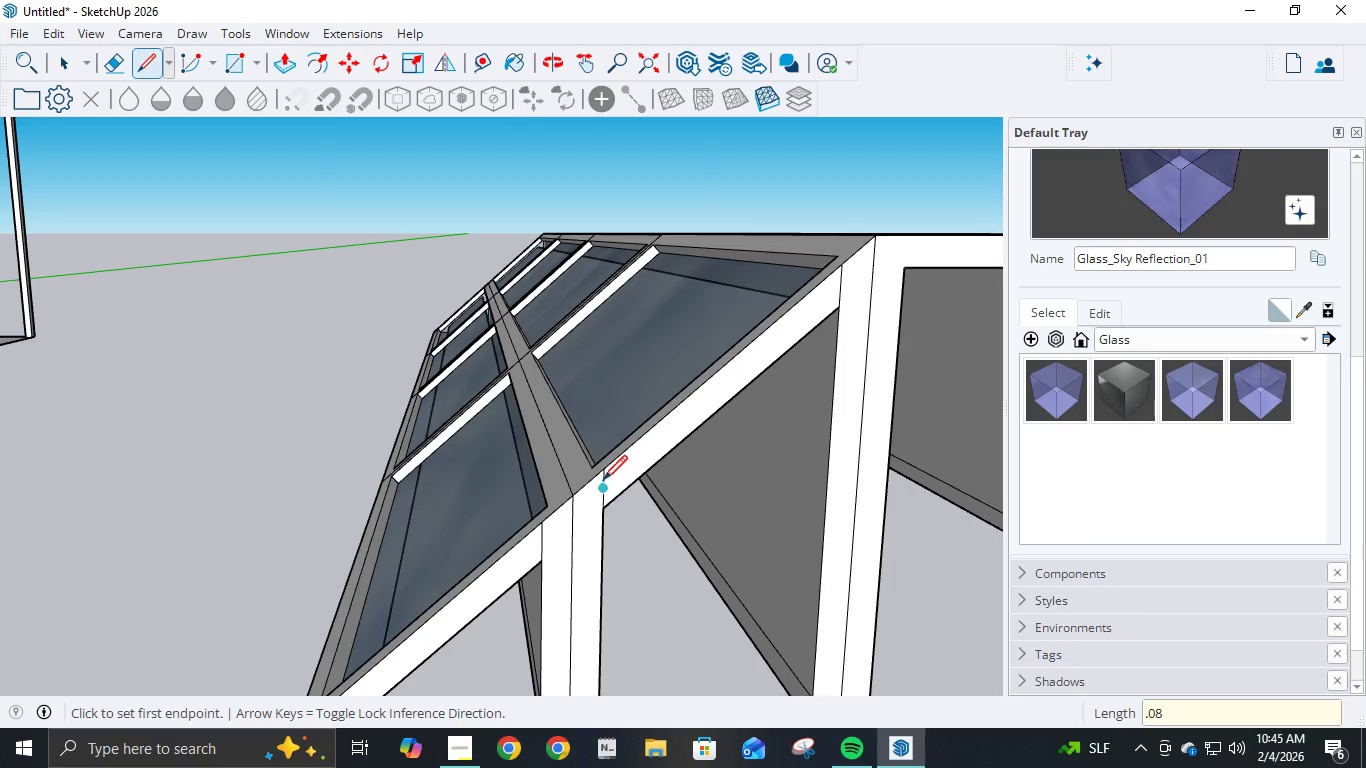 
left_click([605, 475])
 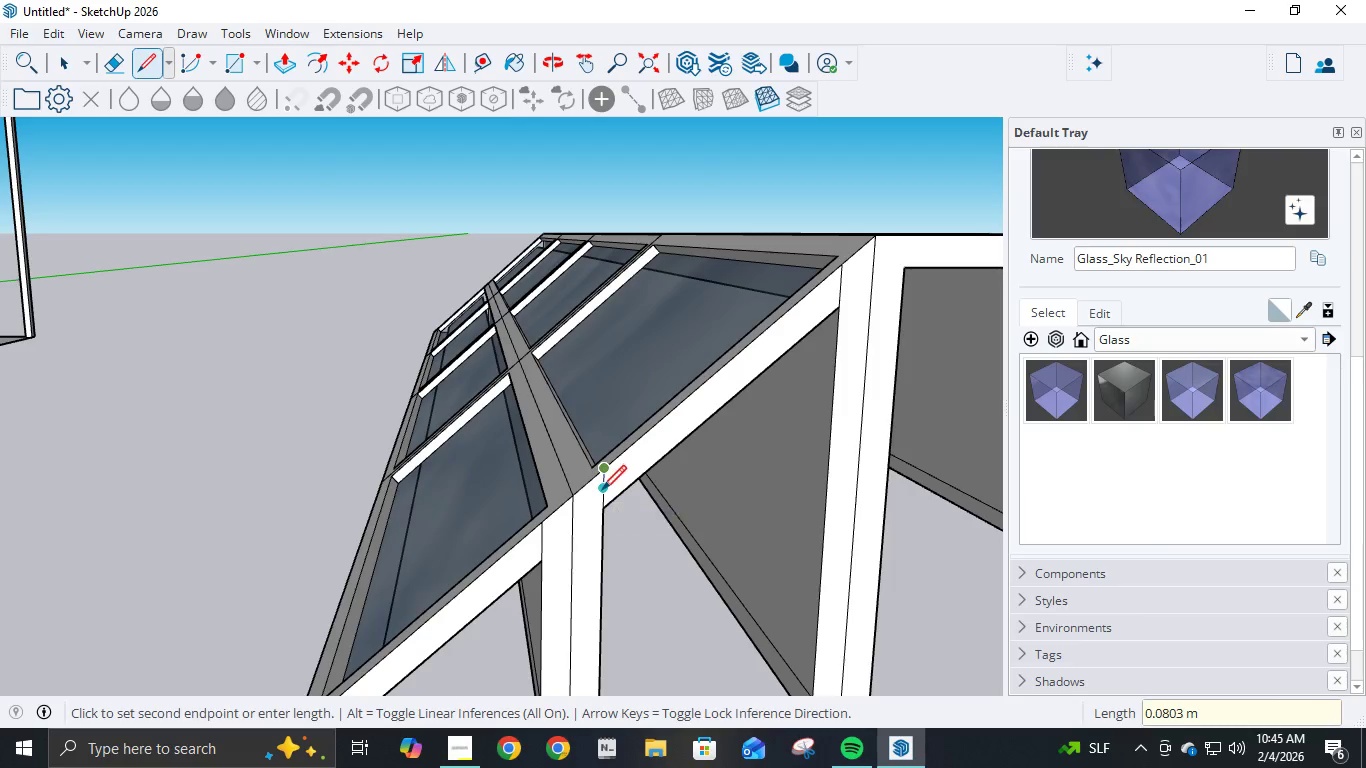 
key(NumpadDecimal)
 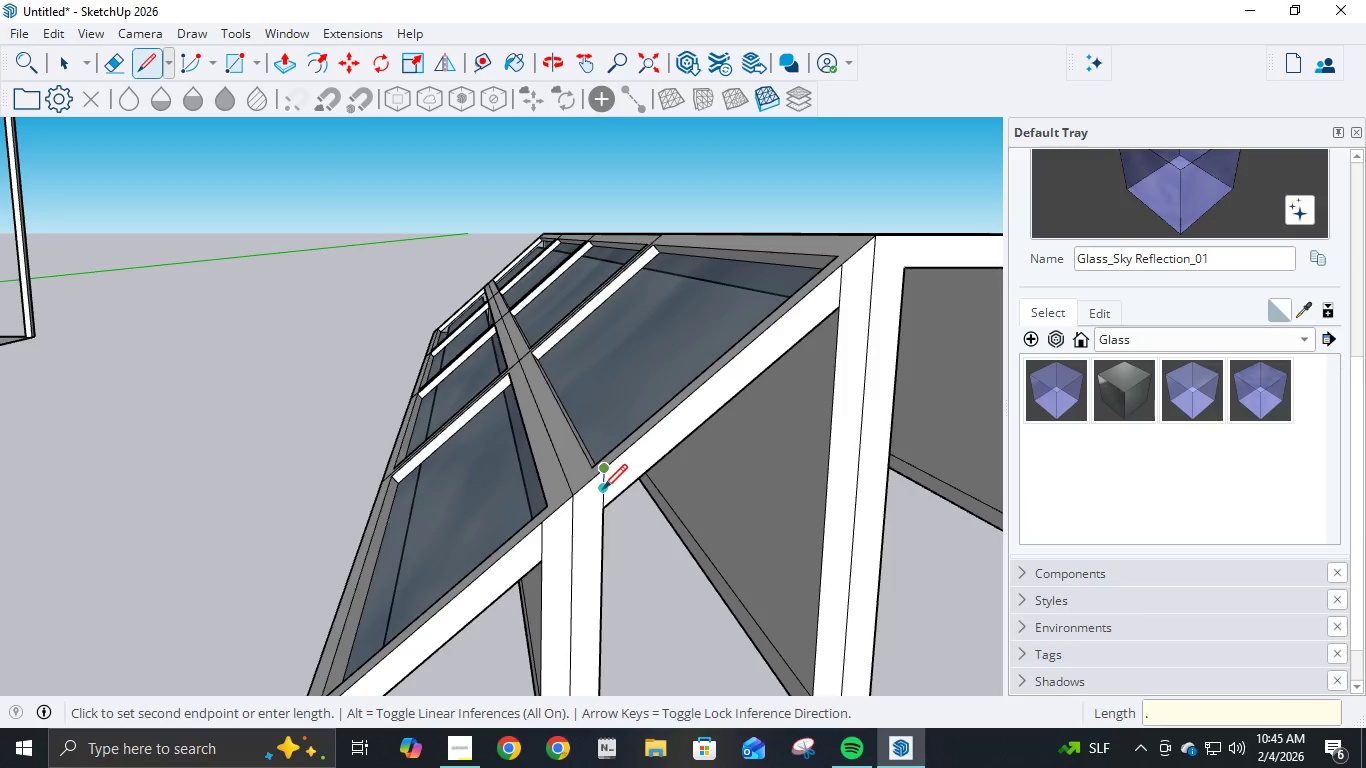 
key(Numpad0)
 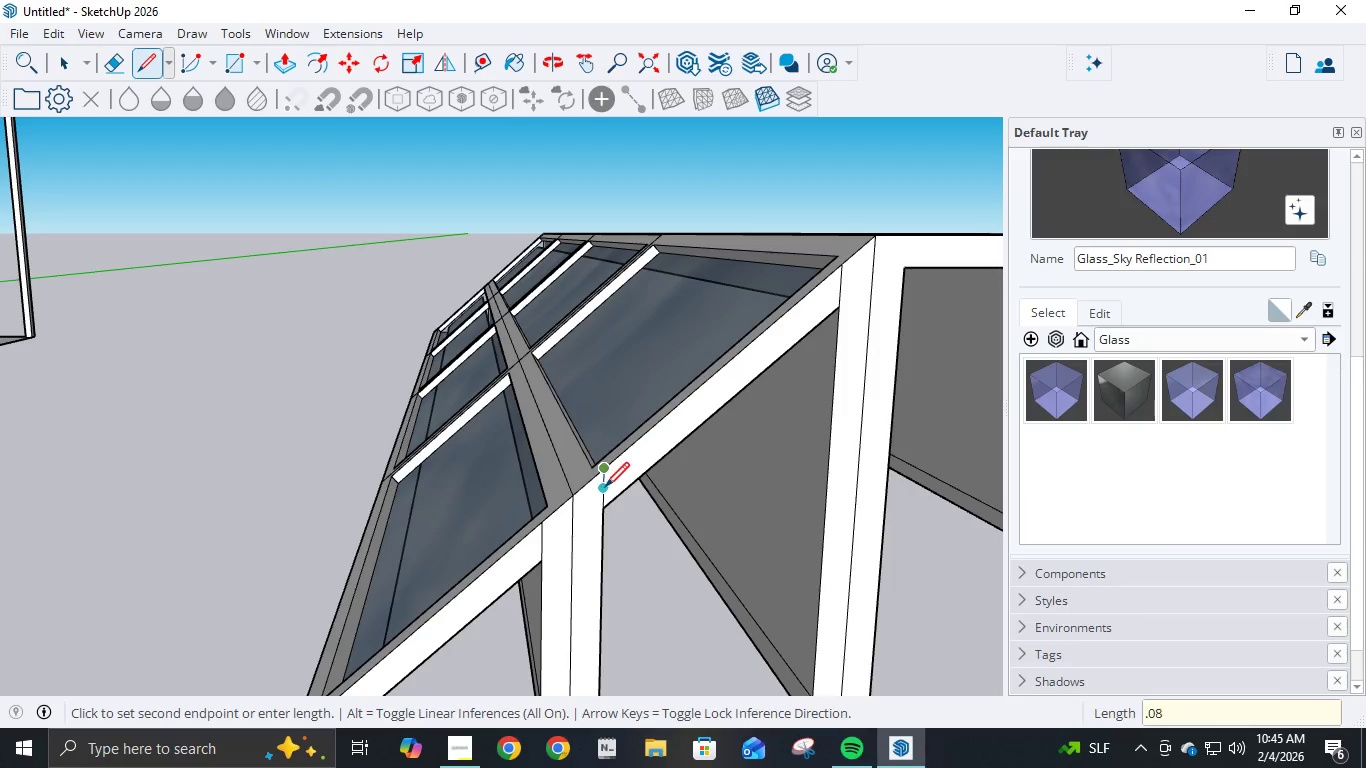 
key(Numpad8)
 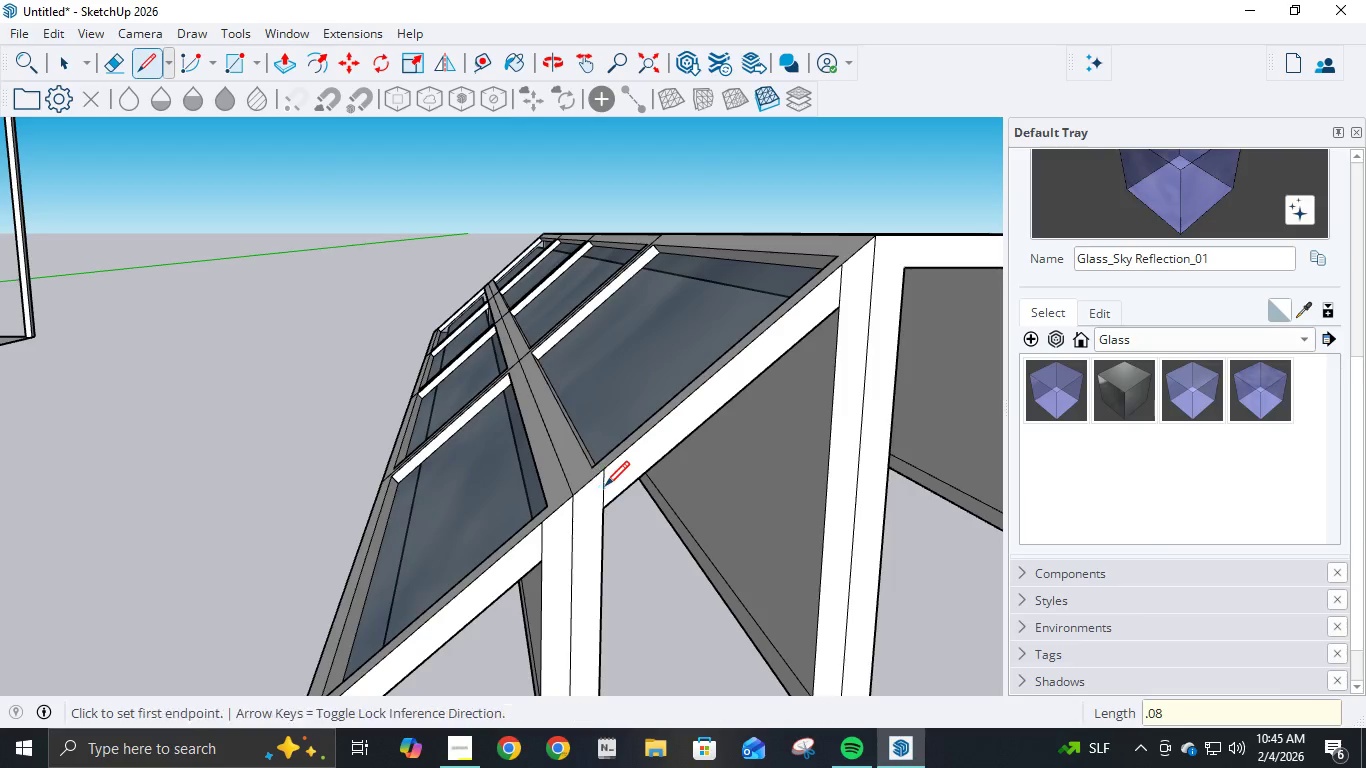 
key(NumpadEnter)
 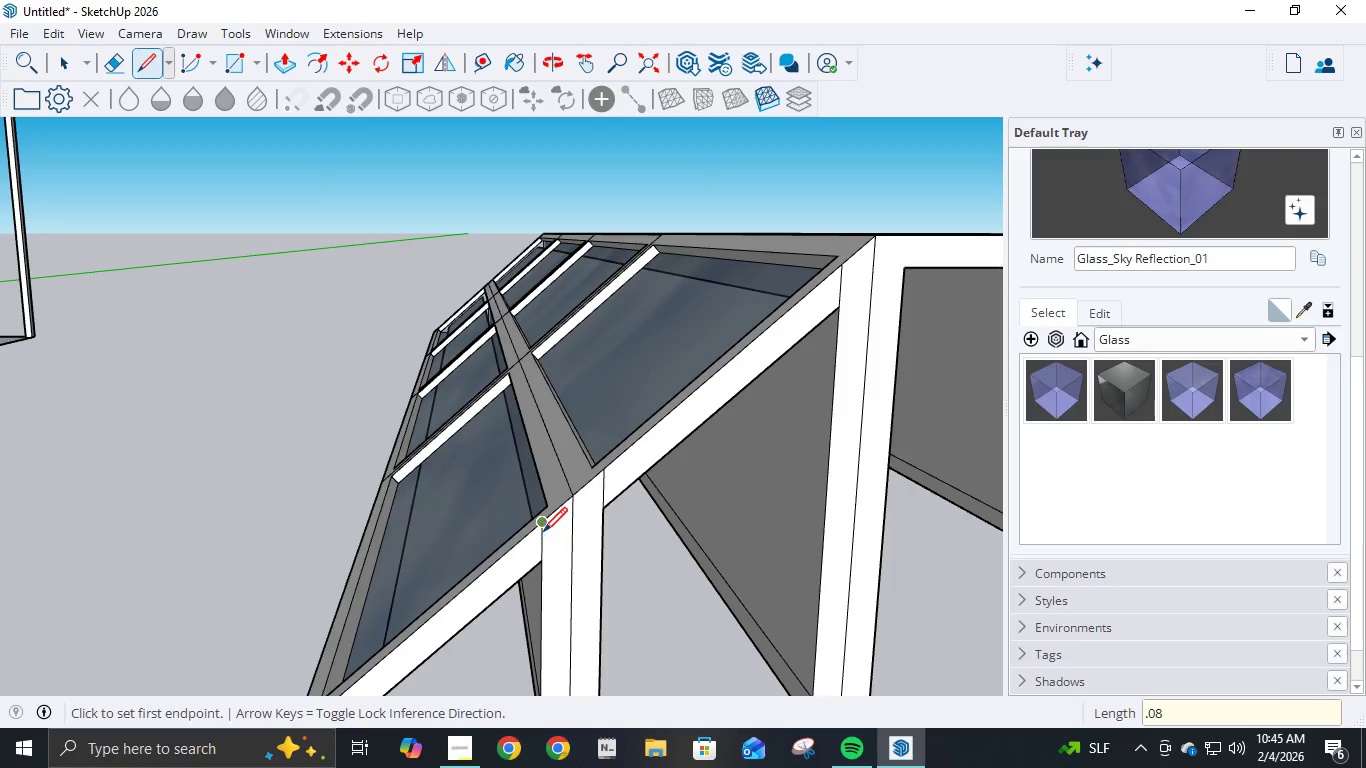 
left_click([544, 529])
 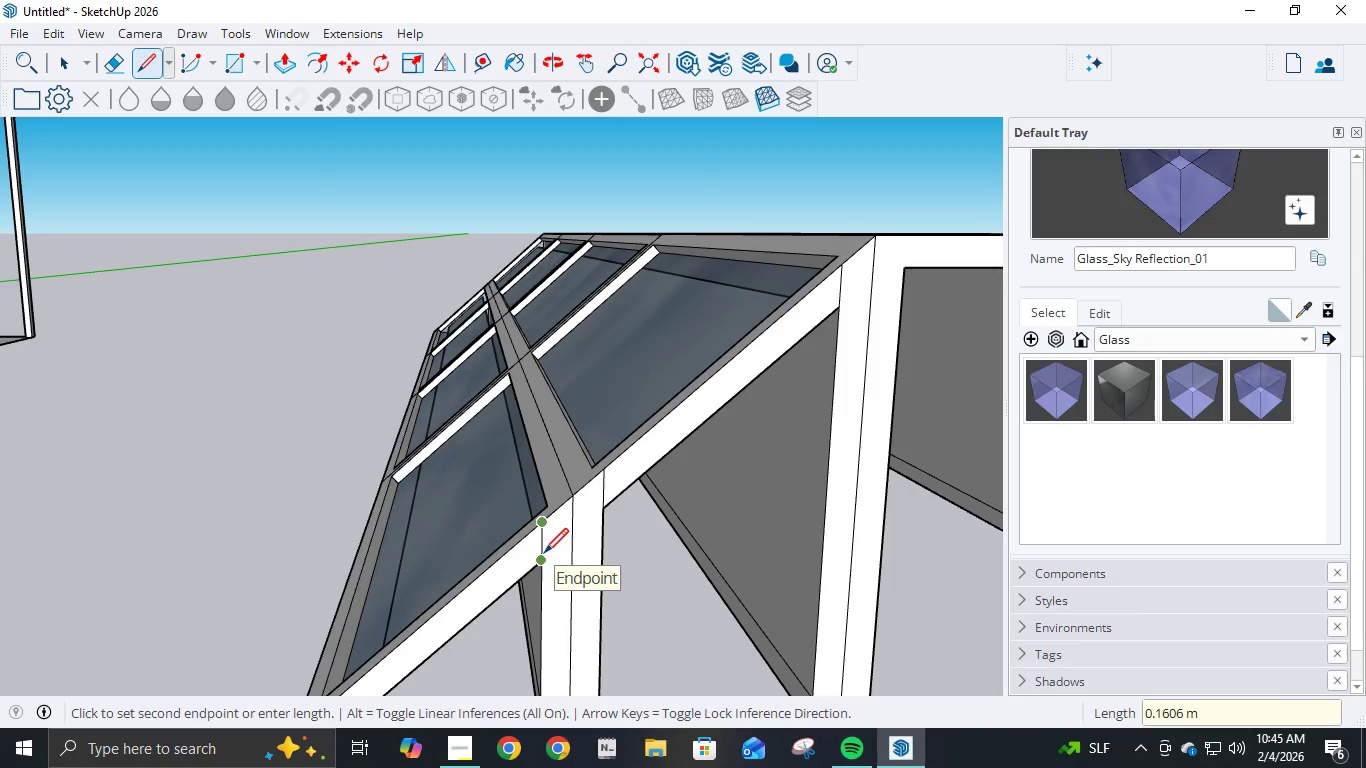 
key(NumpadDecimal)
 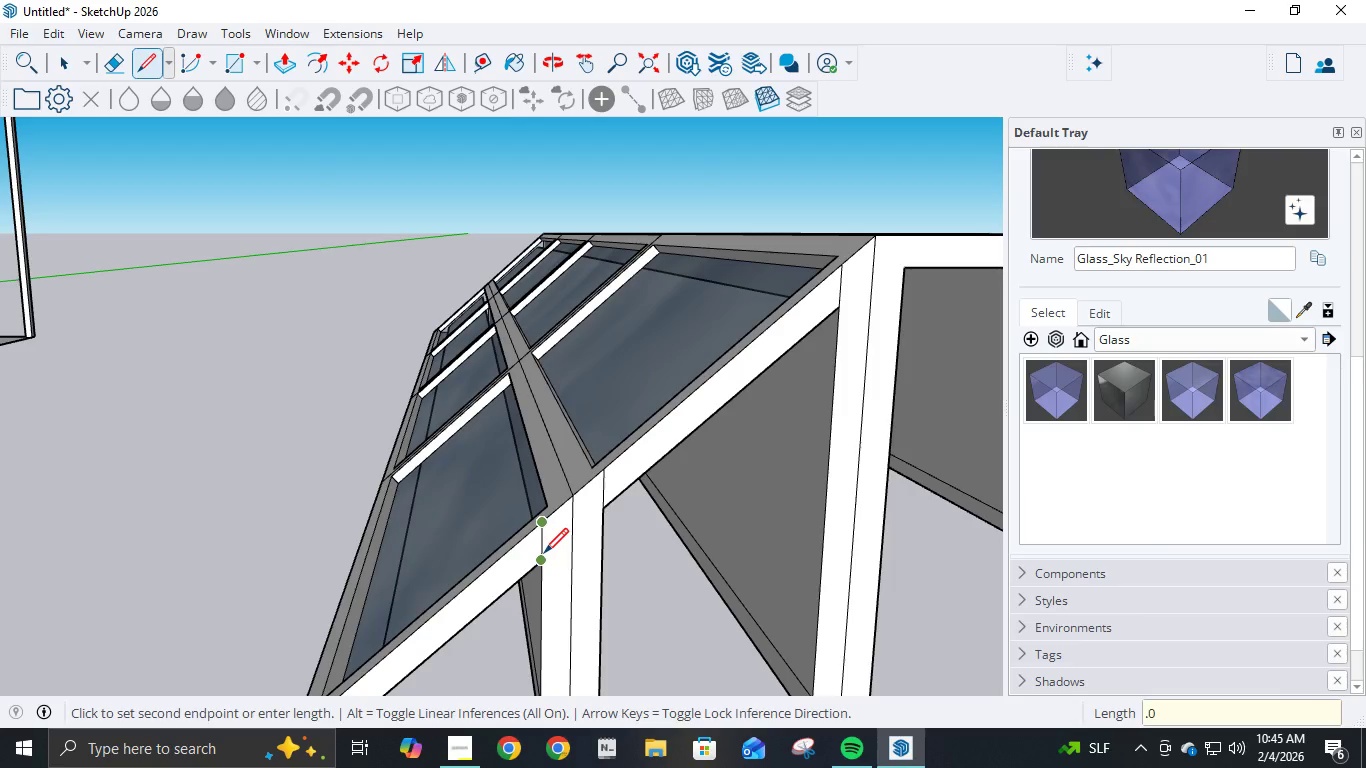 
key(Numpad0)
 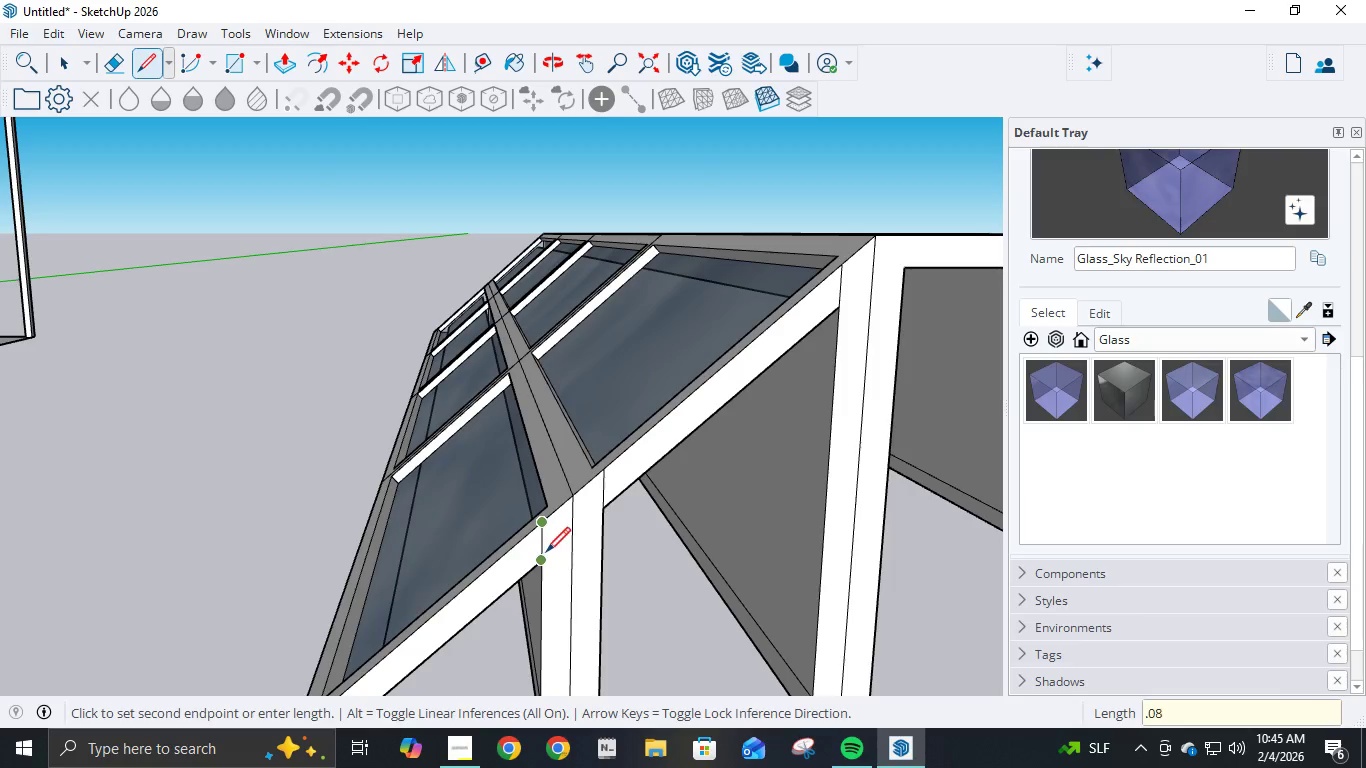 
key(Numpad8)
 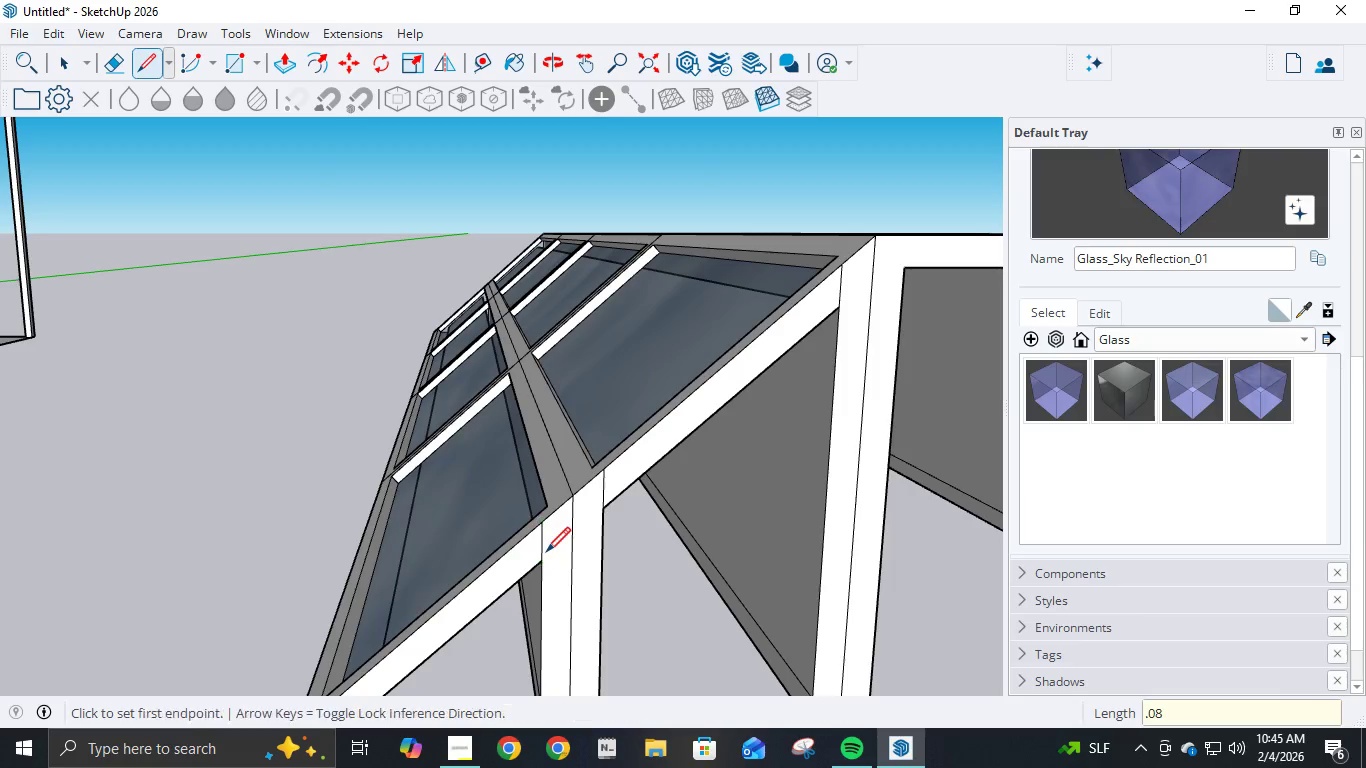 
key(NumpadEnter)
 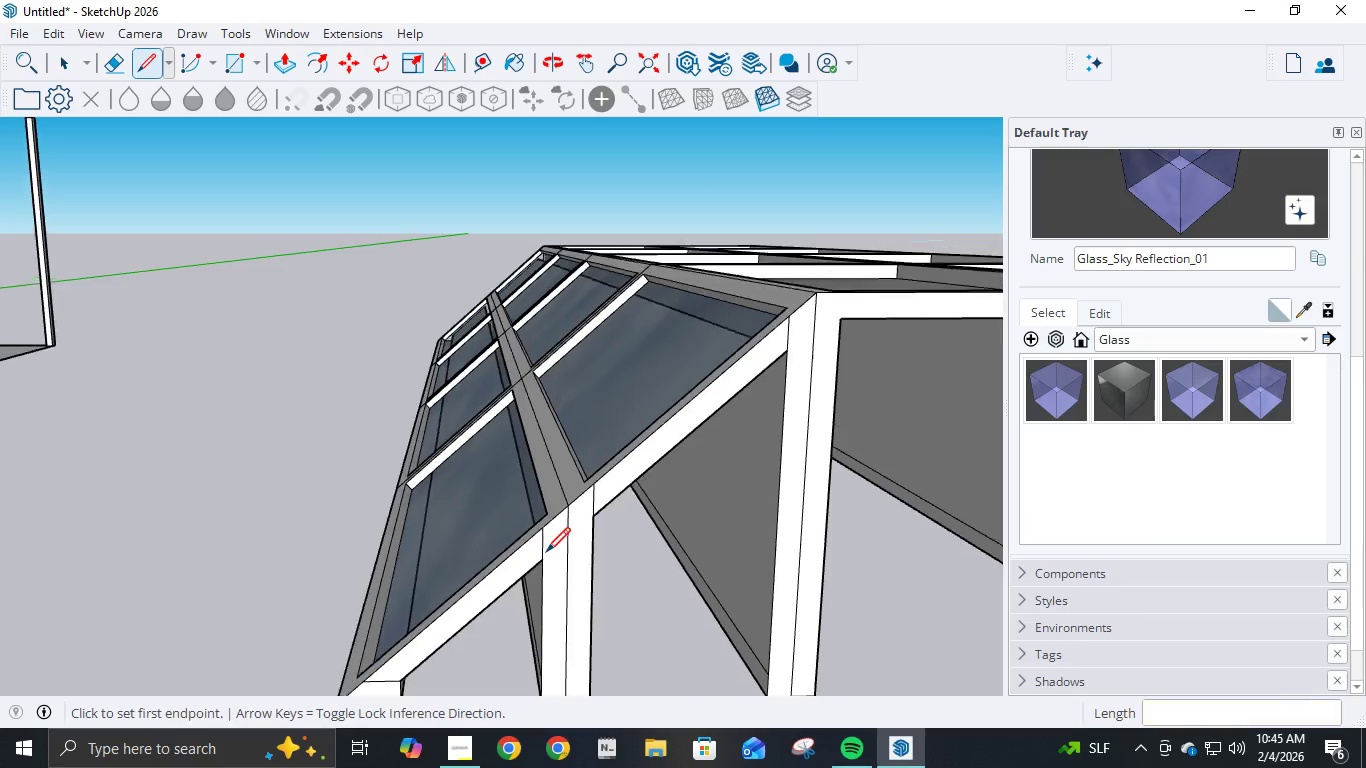 
scroll: coordinate [546, 554], scroll_direction: down, amount: 5.0
 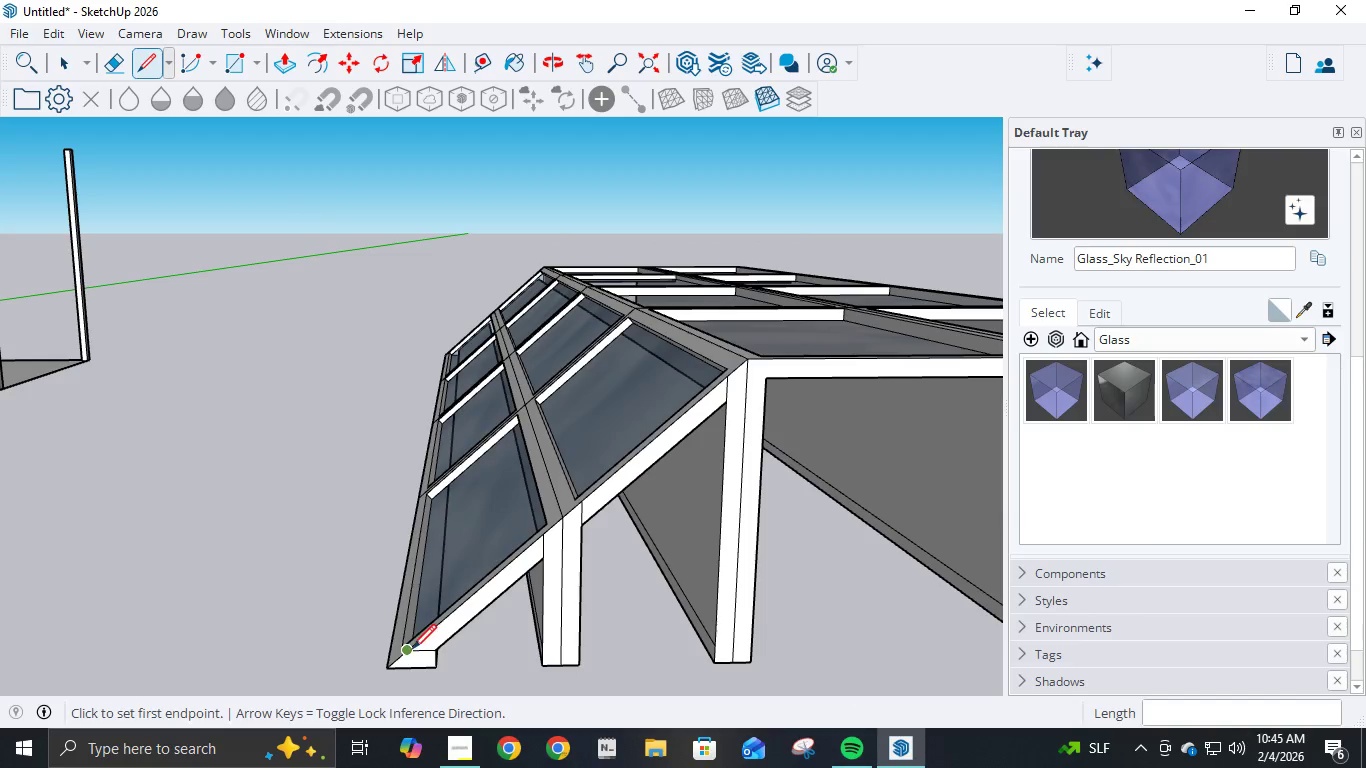 
left_click([412, 651])
 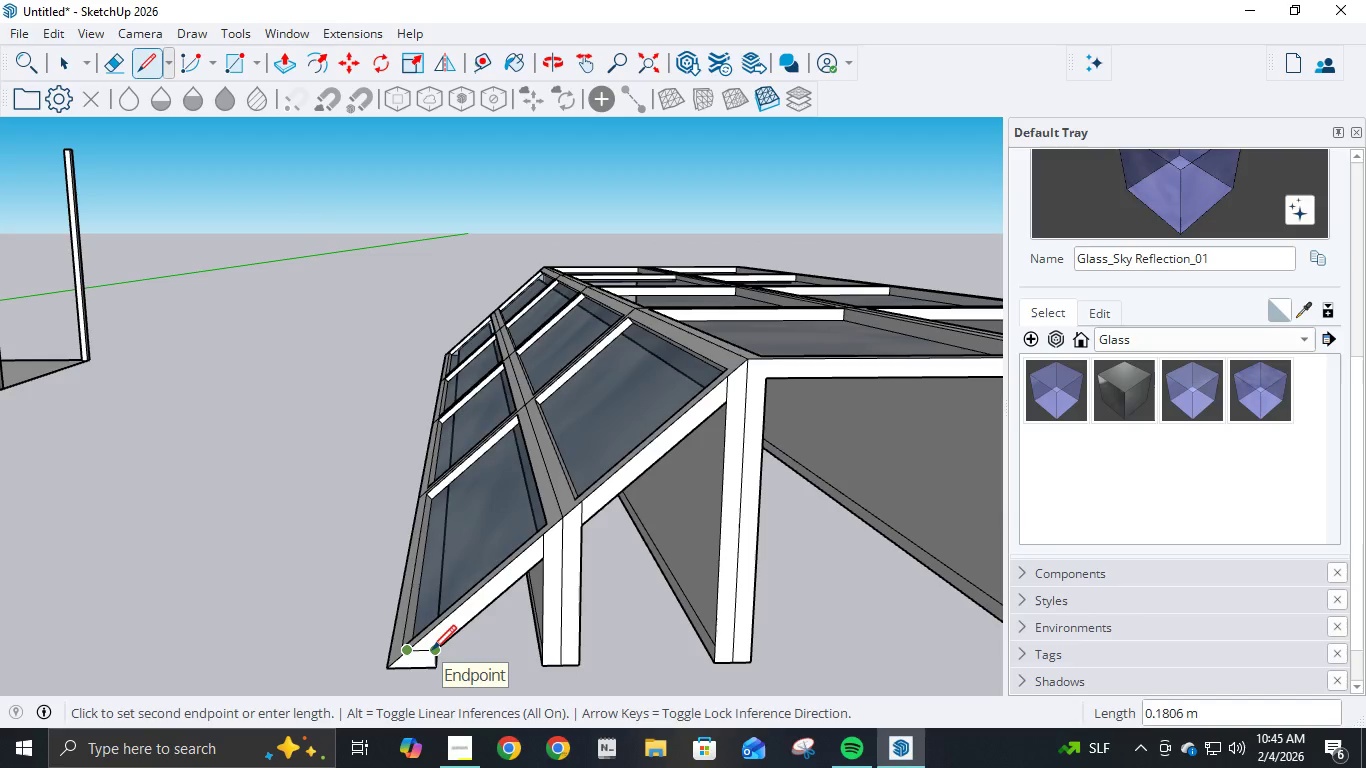 
key(Numpad0)
 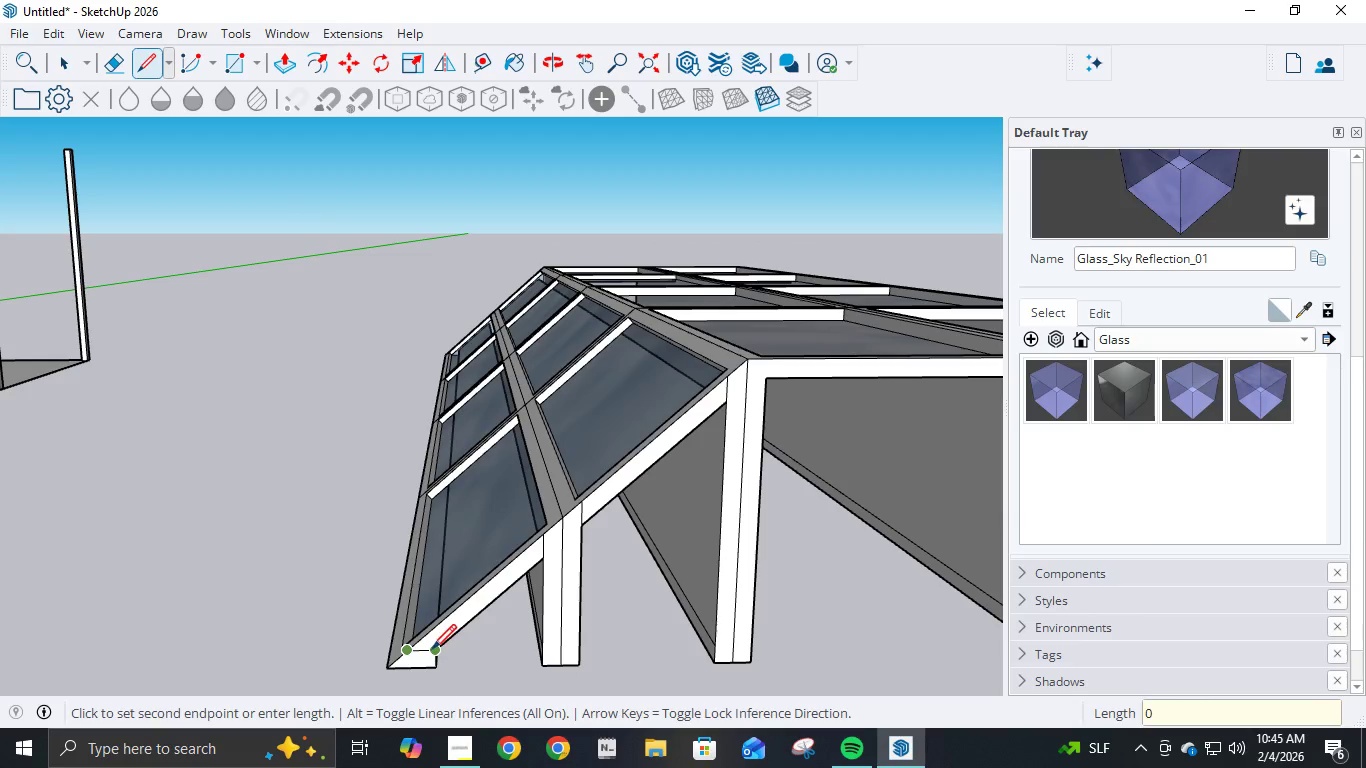 
key(Backspace)
 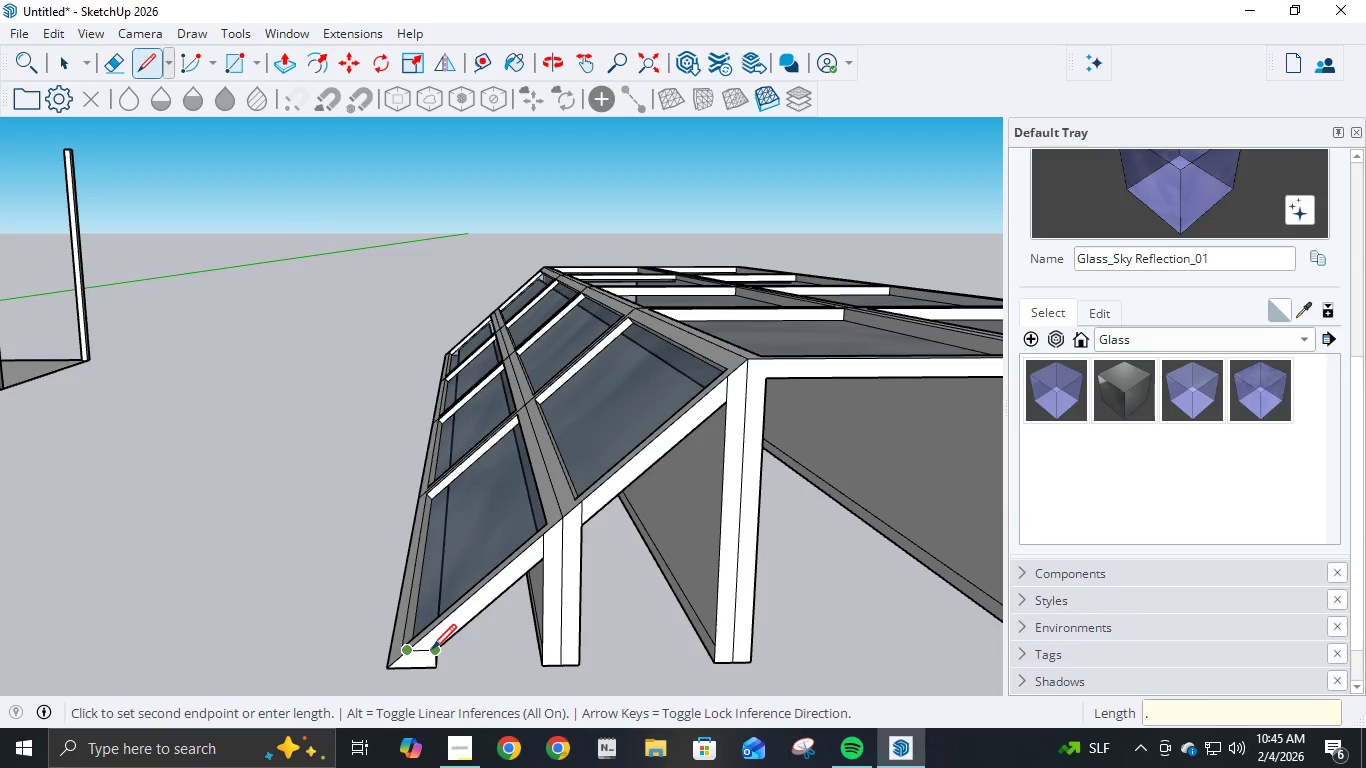 
key(NumpadDecimal)
 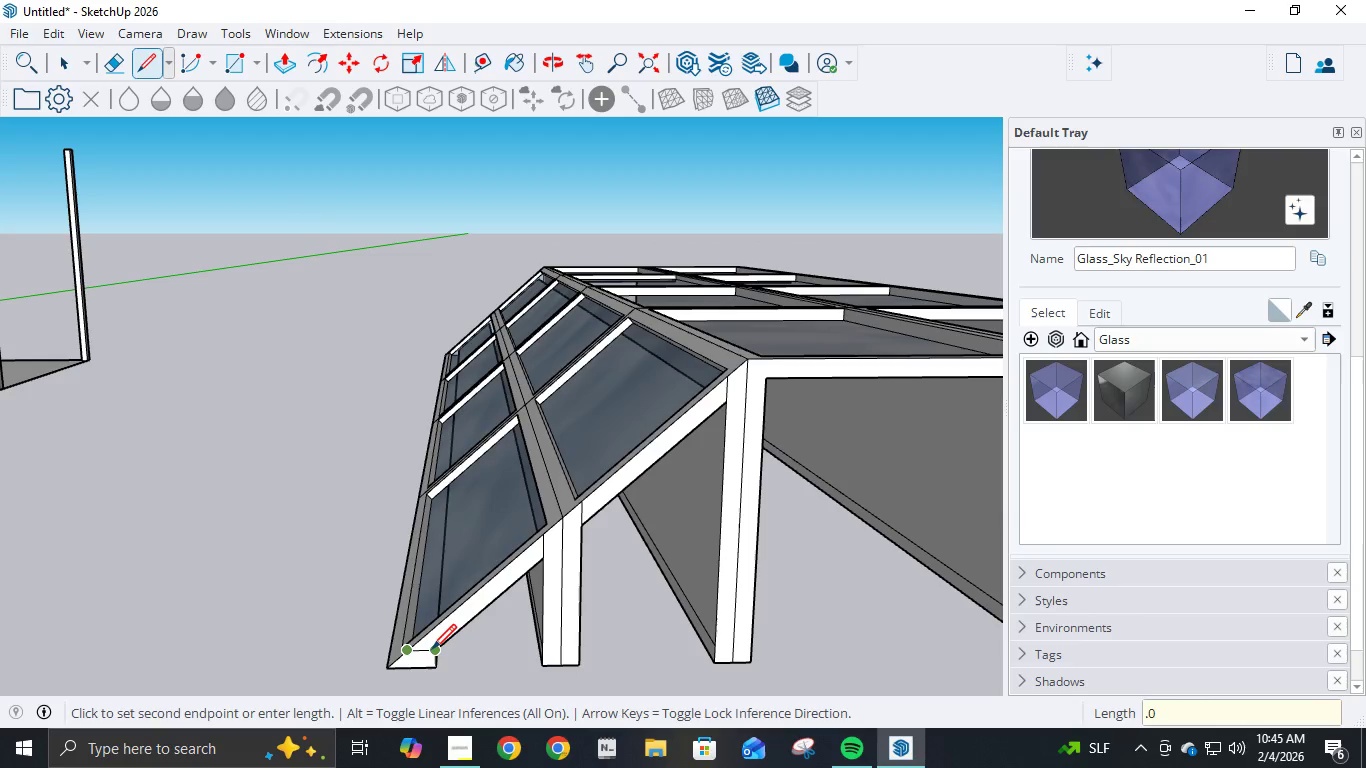 
key(Numpad0)
 